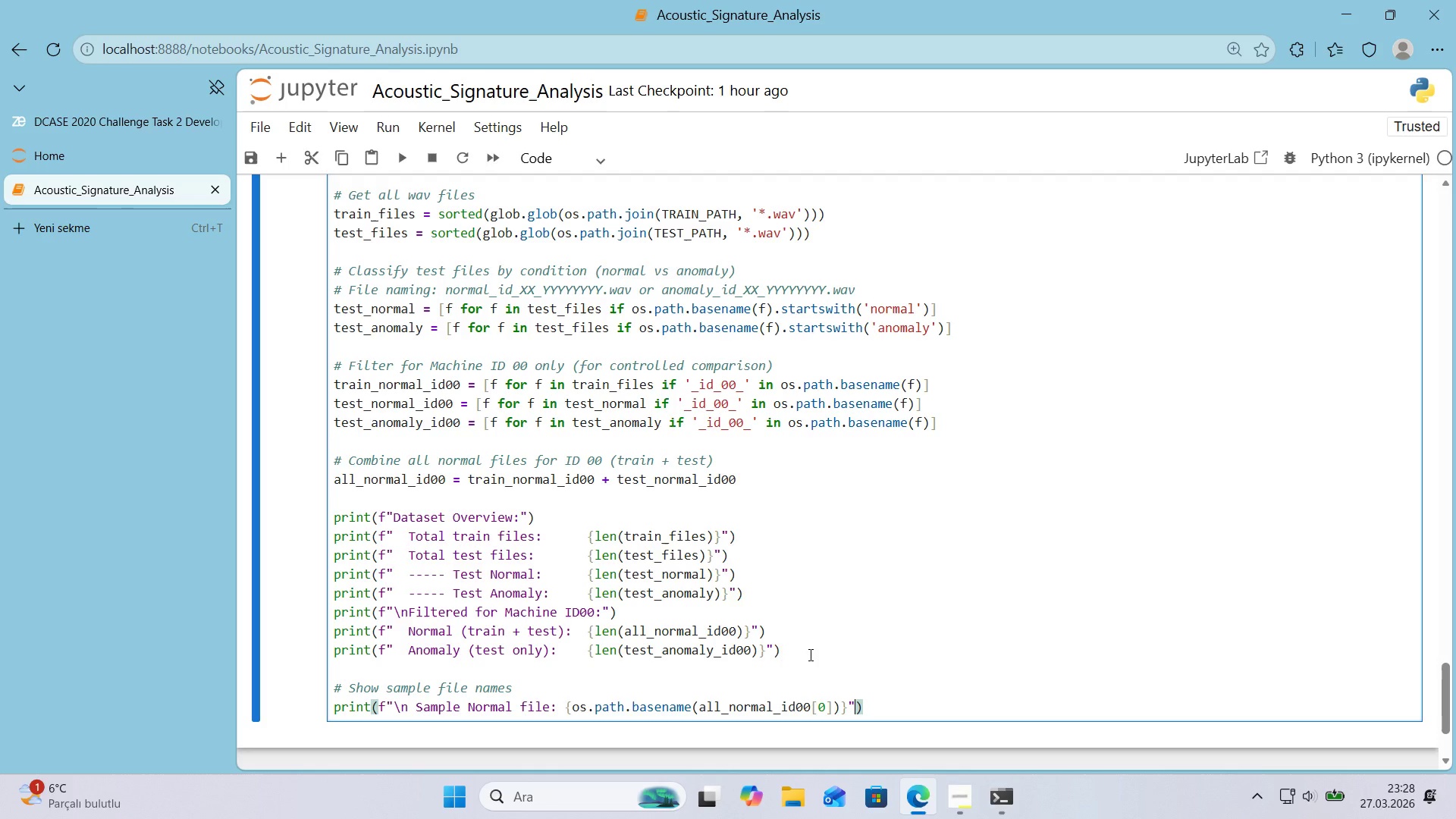 
key(ArrowRight)
 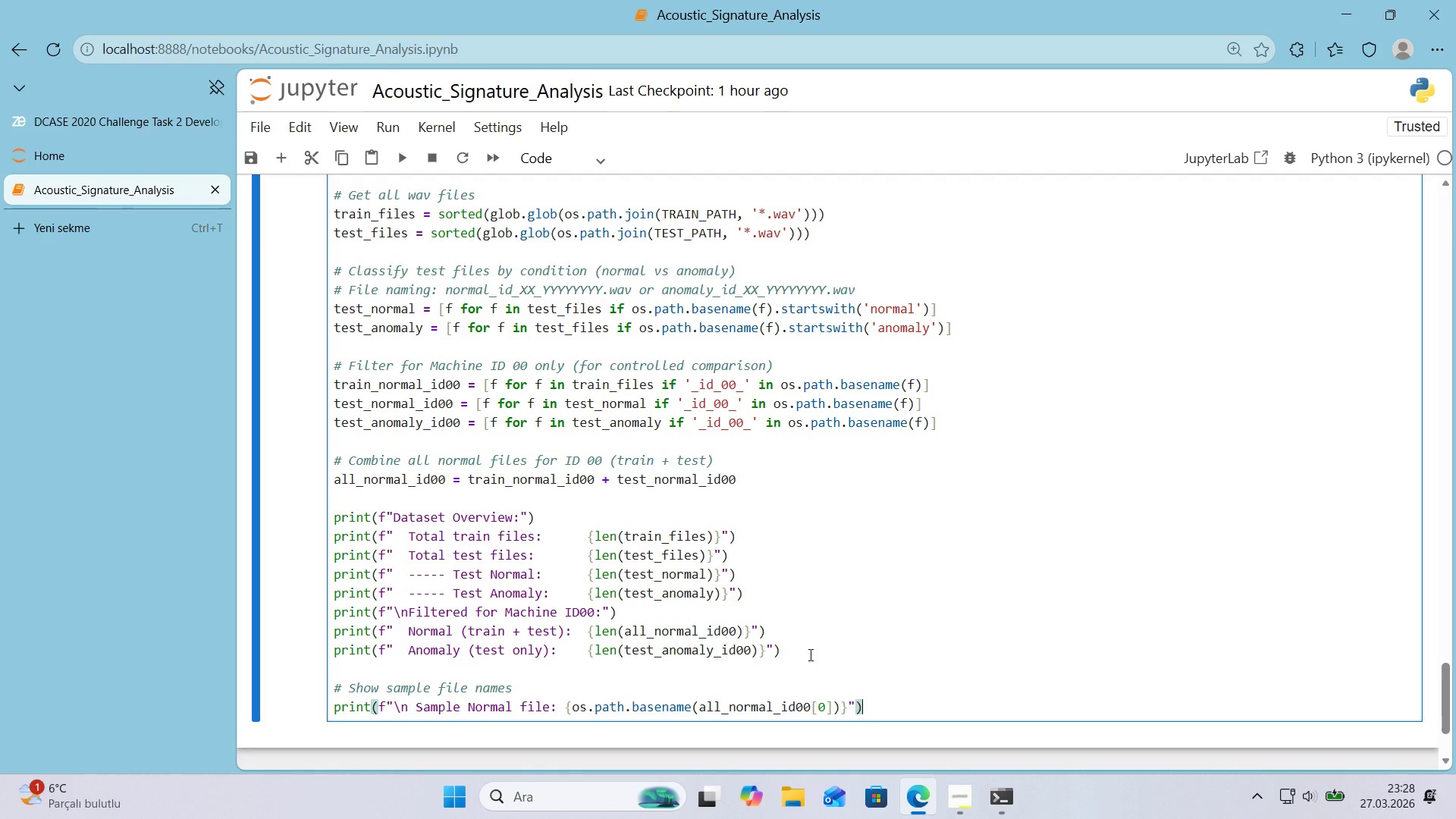 
key(ArrowRight)
 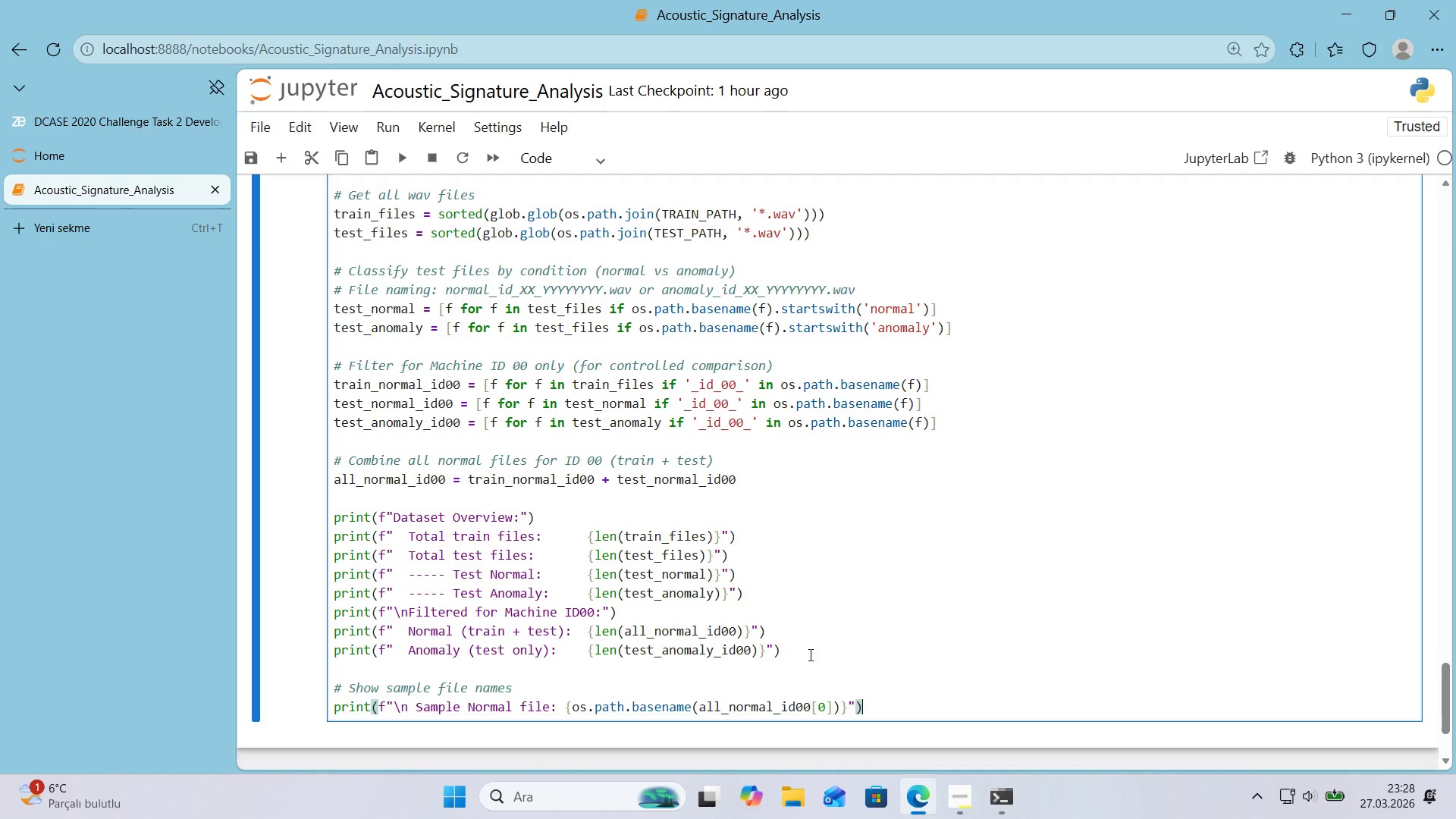 
key(Enter)
 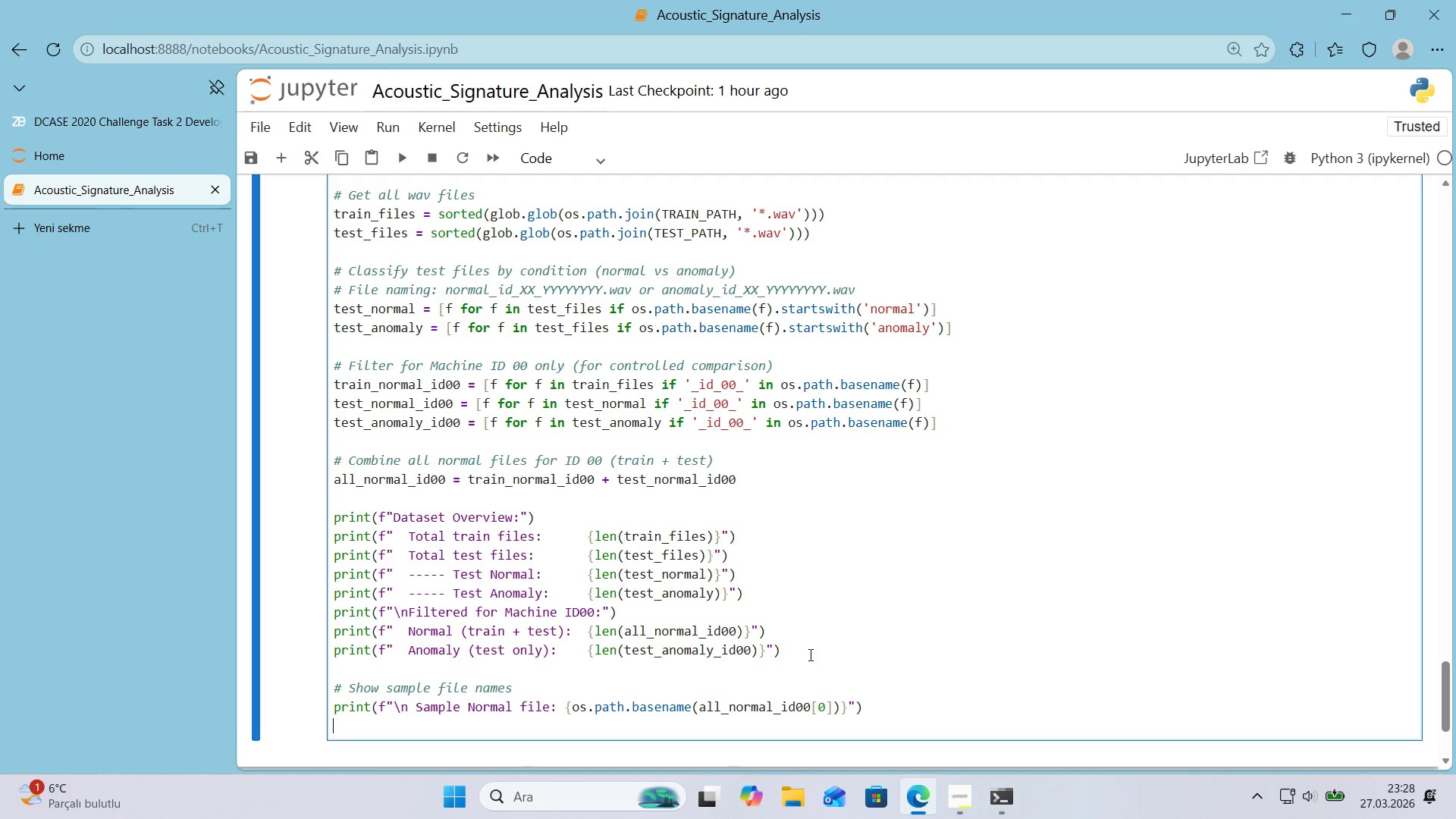 
type(pr'nt*()
 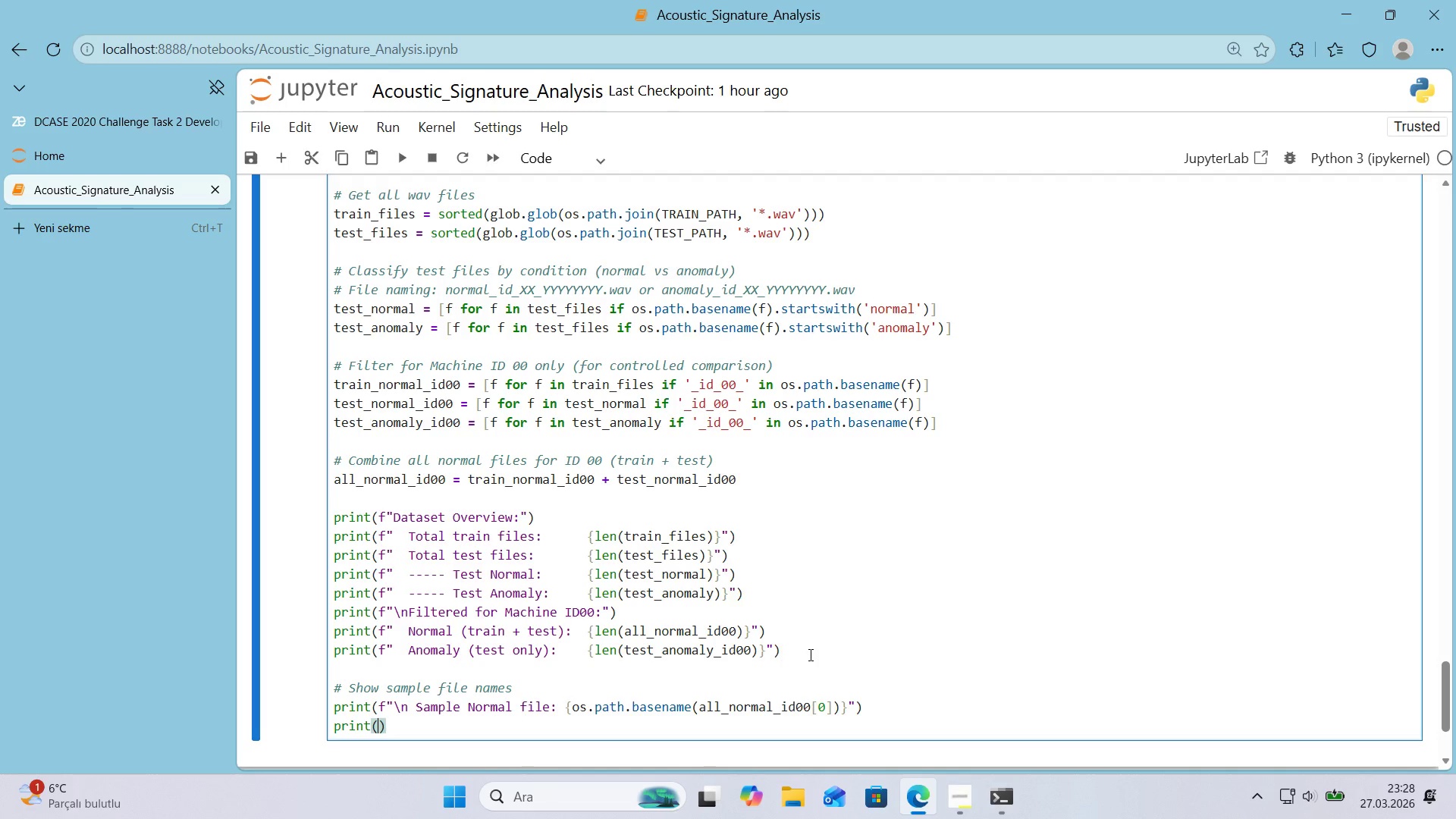 
 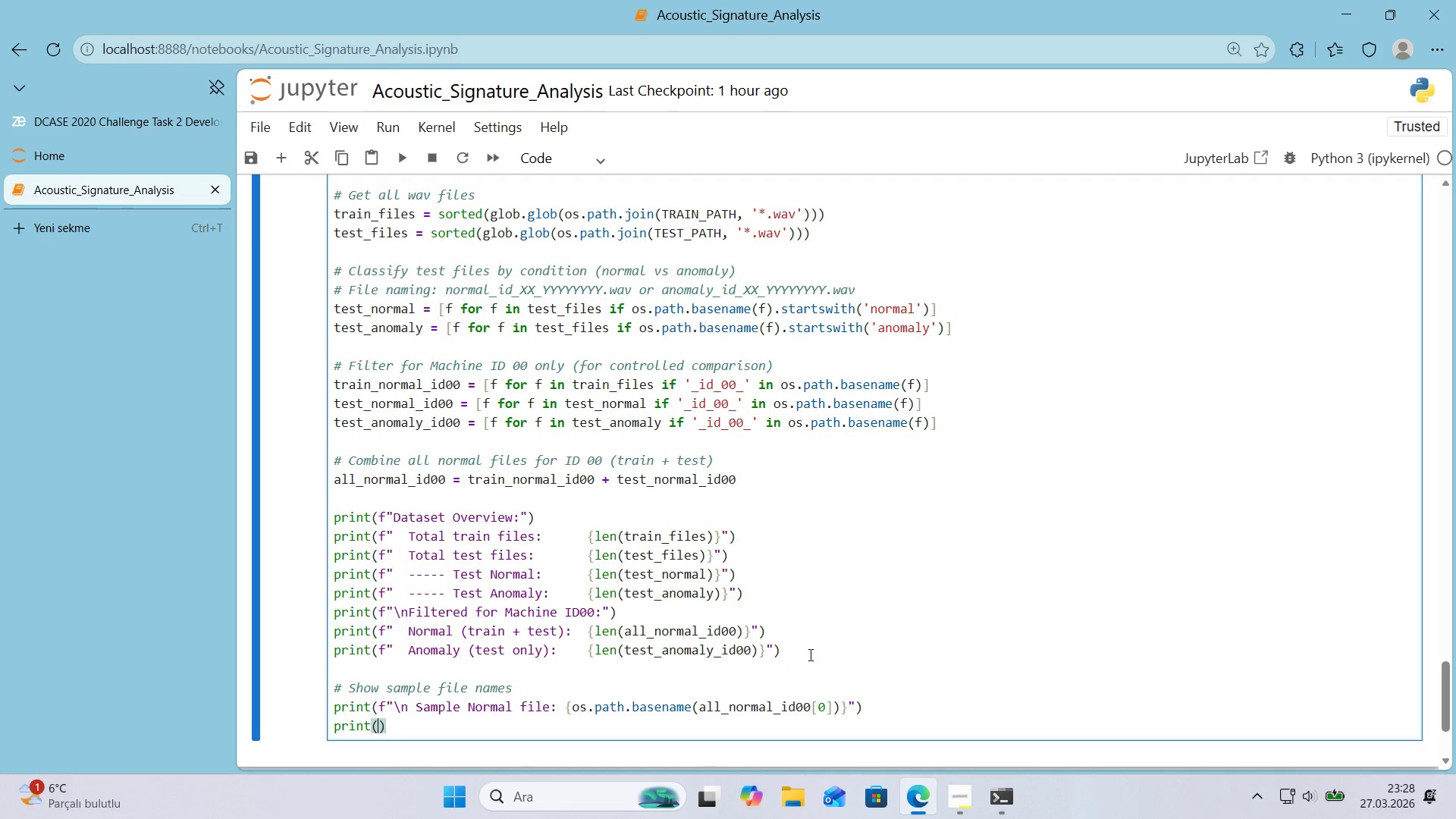 
key(ArrowLeft)
 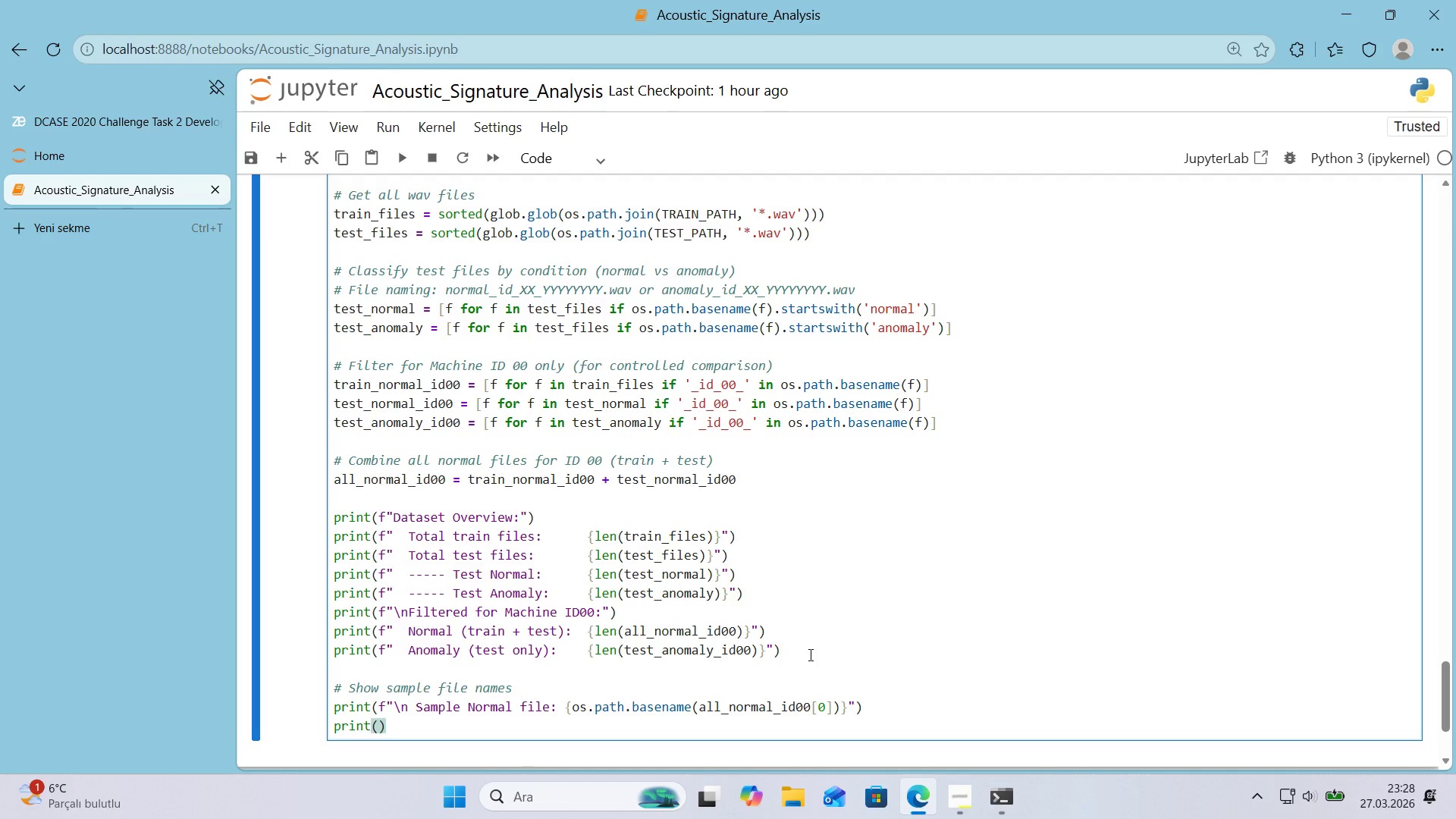 
key(F)
 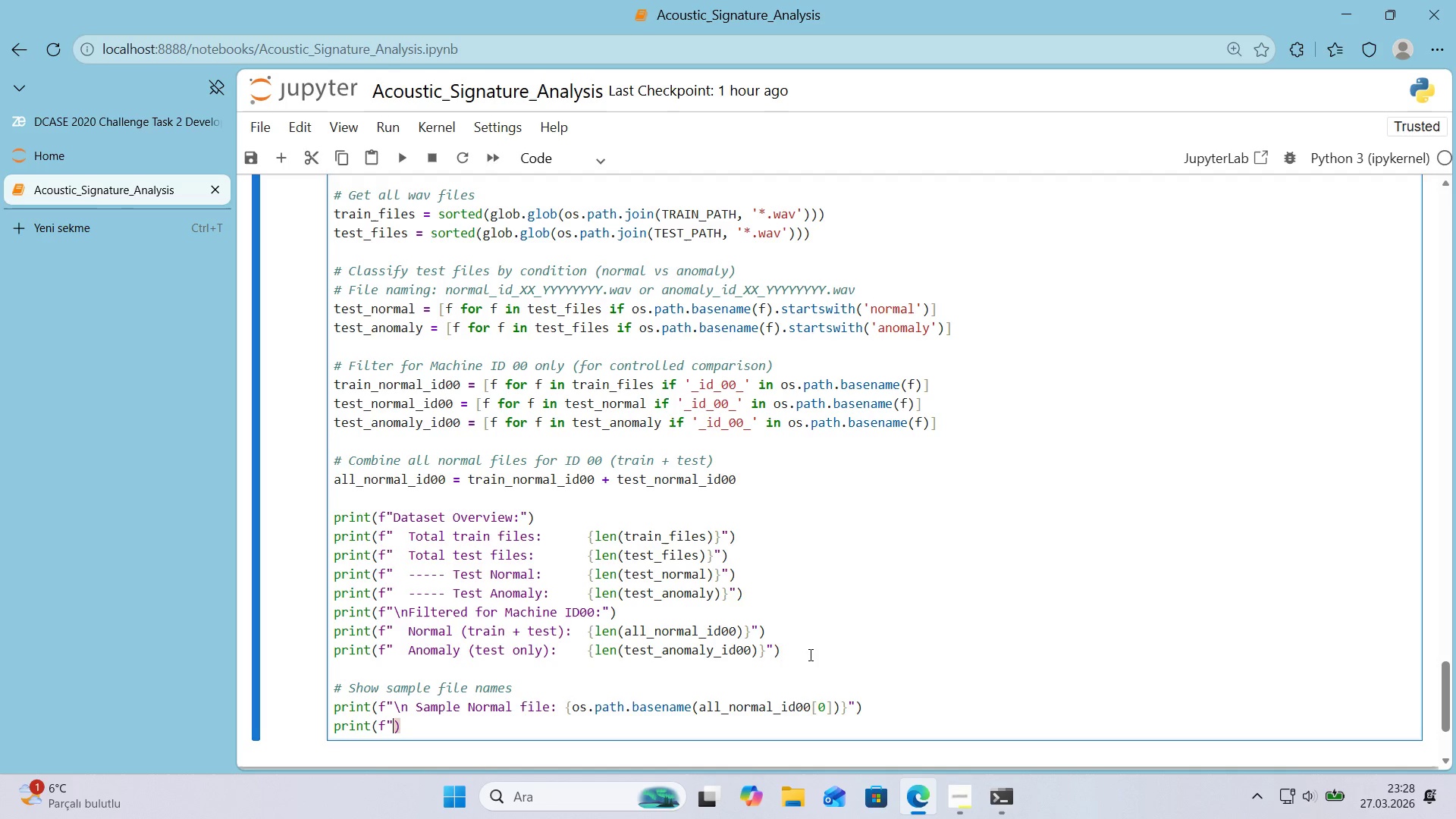 
key(Backquote)
 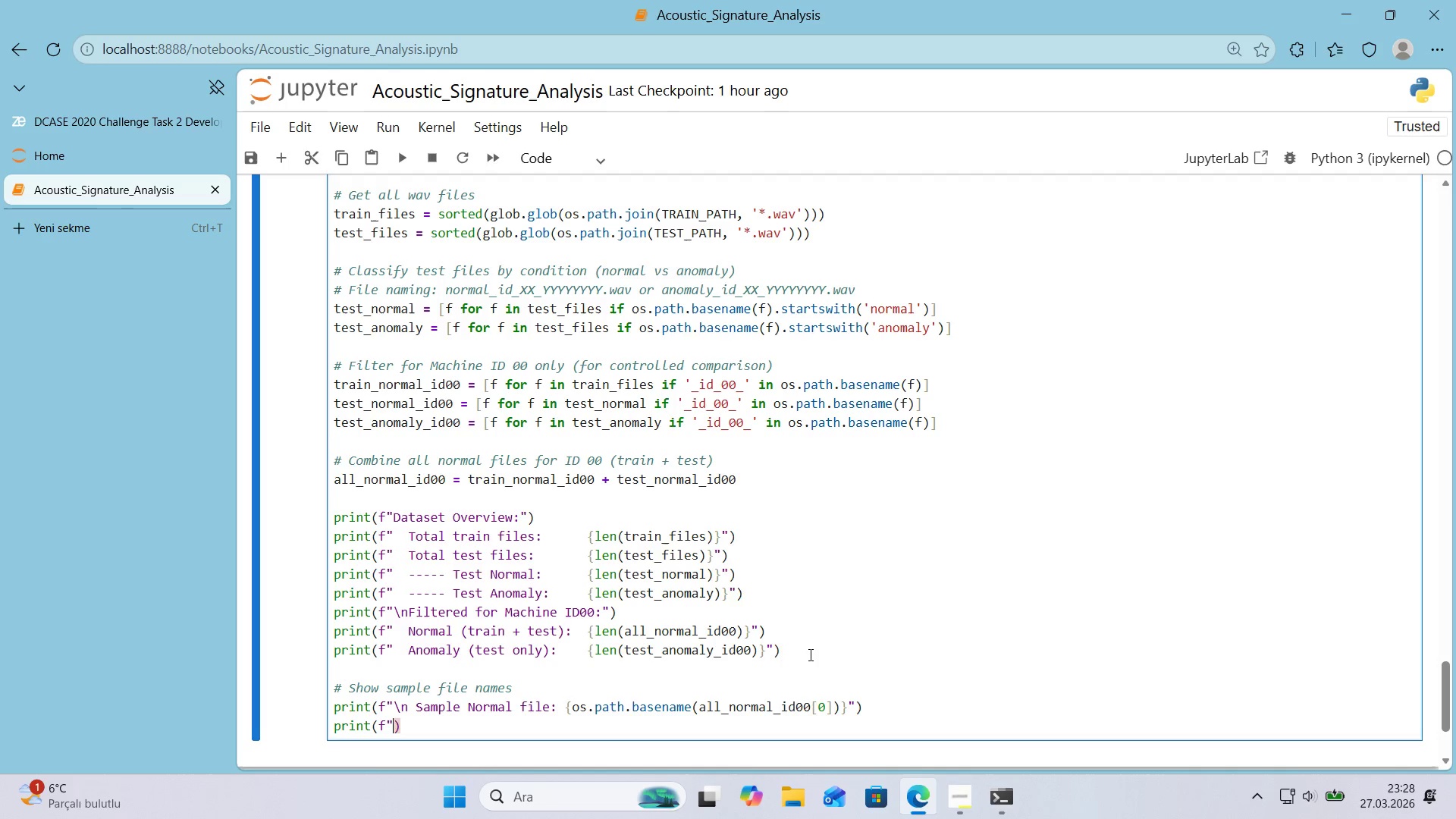 
key(Backquote)
 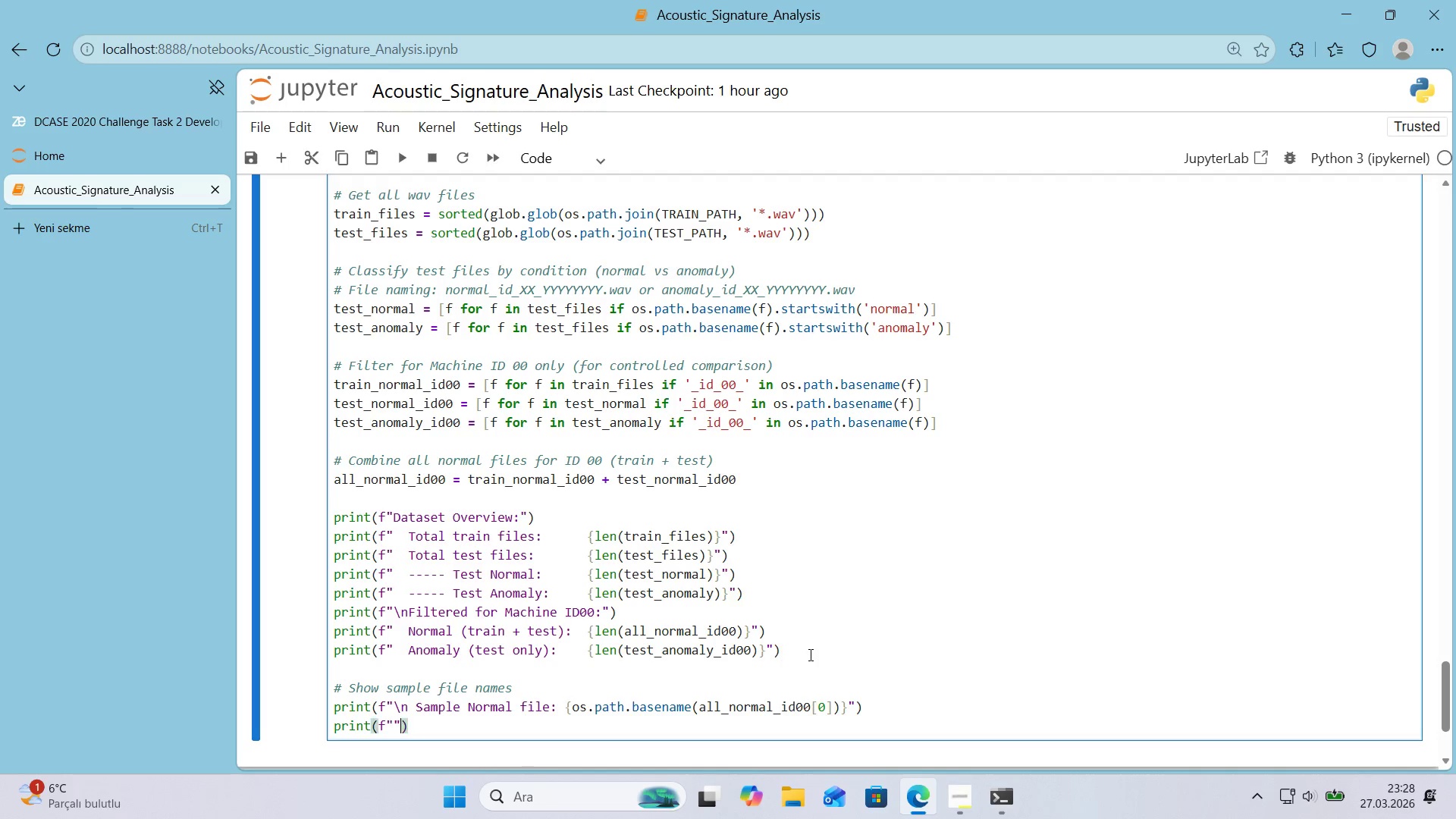 
key(ArrowLeft)
 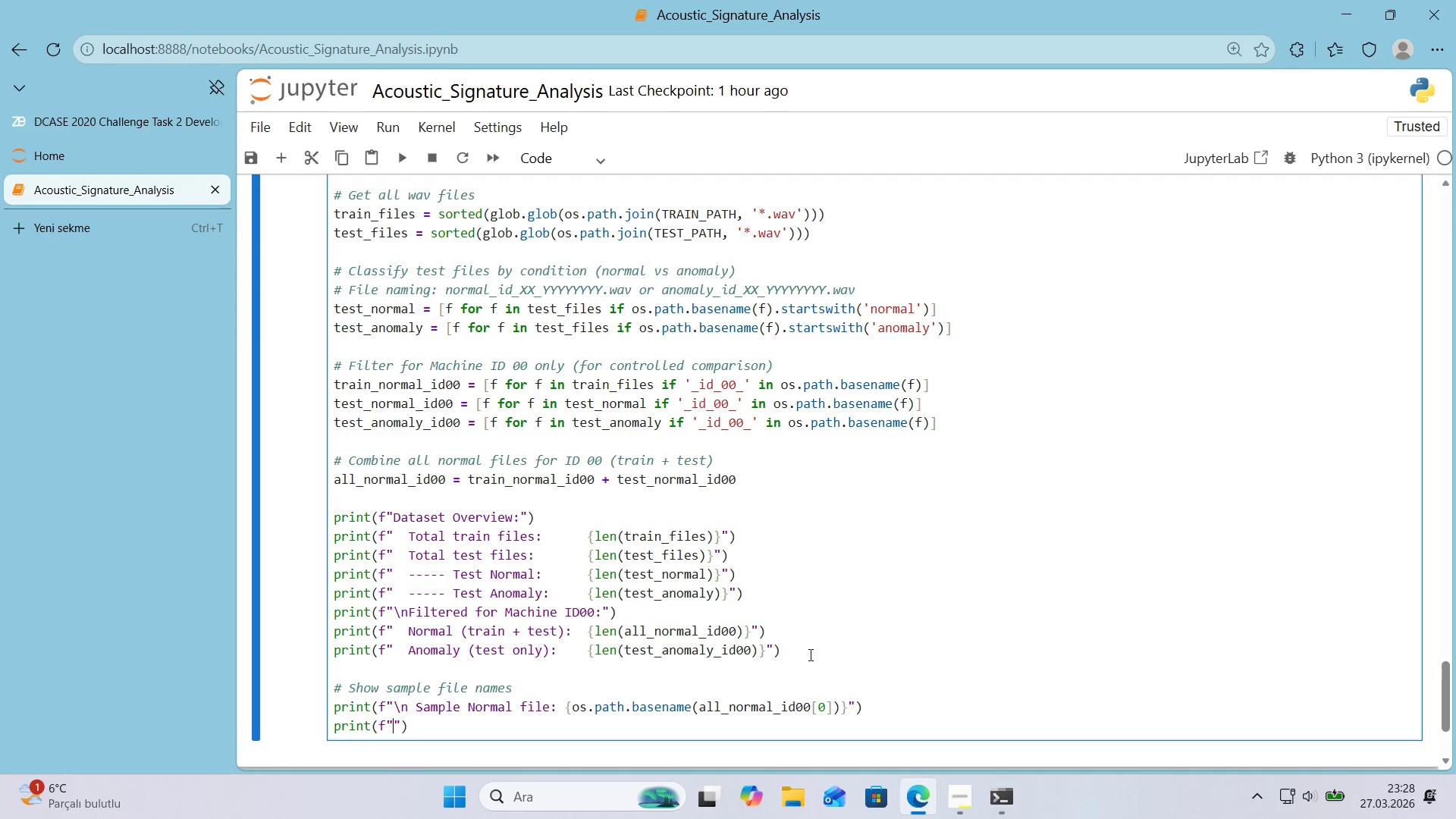 
type(   )
key(Backspace)
type(Sample Anomaly f'le> )
 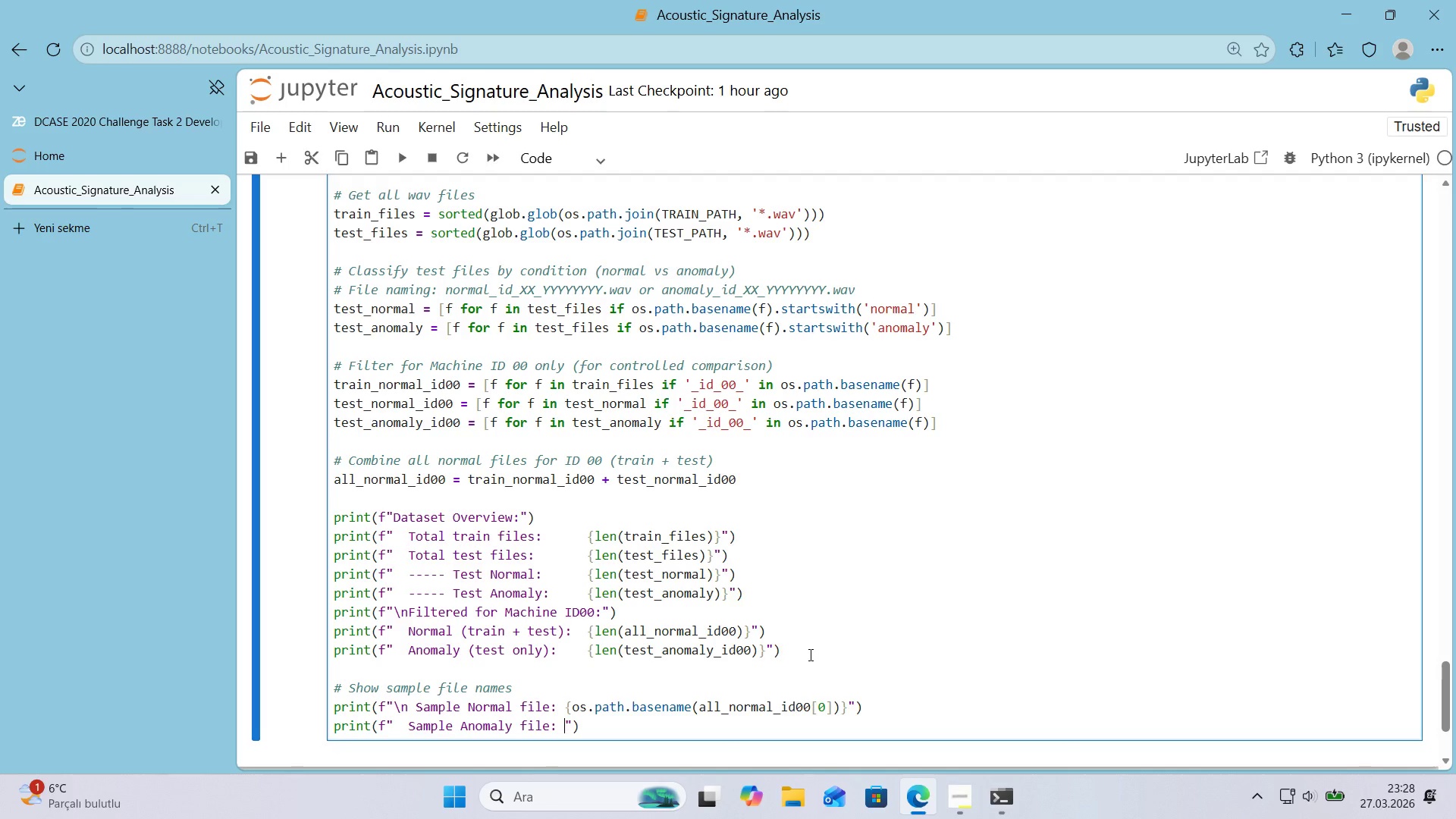 
key(Alt+Control+7)
 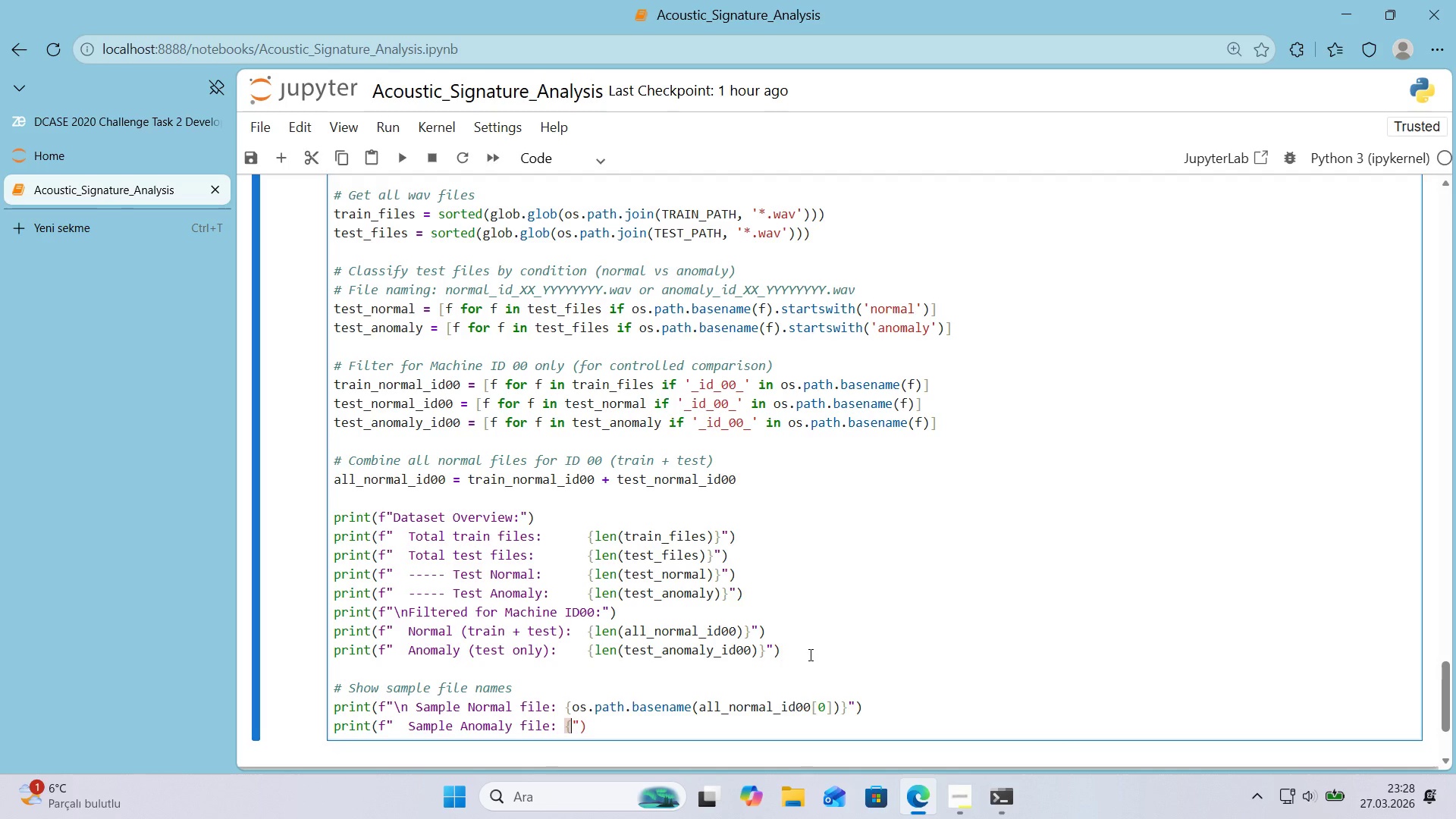 
key(Alt+Control+0)
 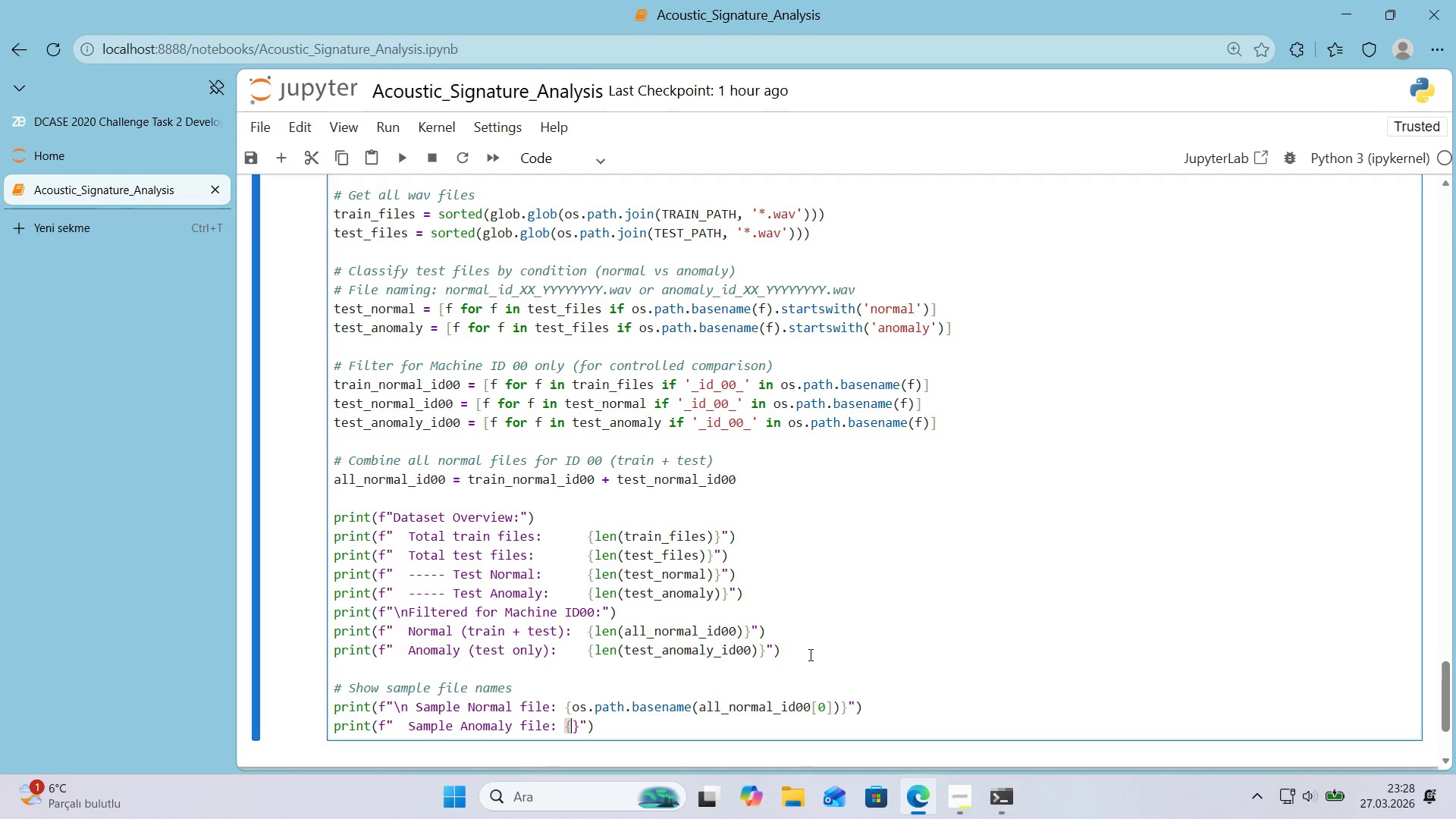 
key(ArrowLeft)
 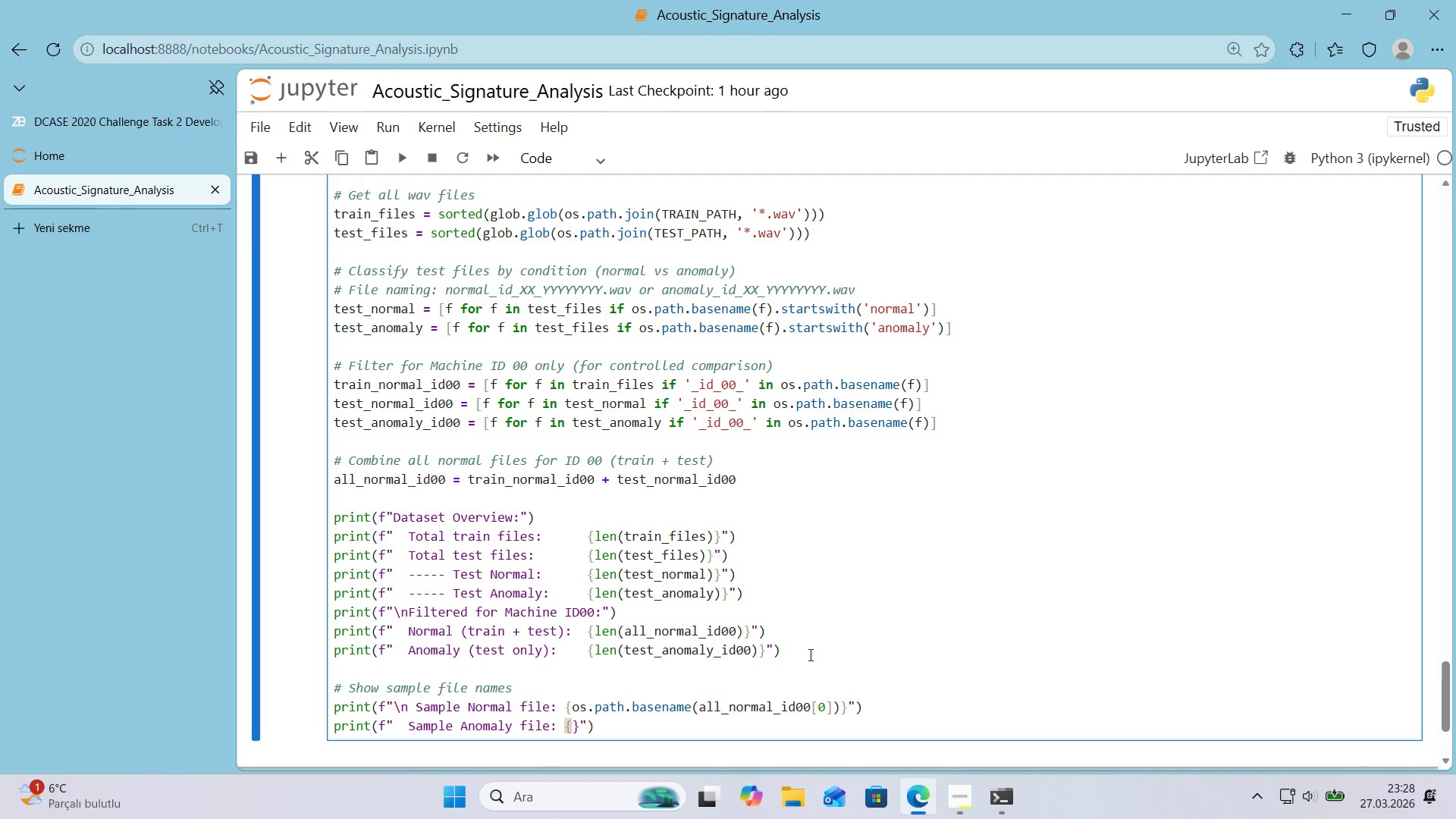 
type(os.path.basename()
key(Backspace)
type(*()
 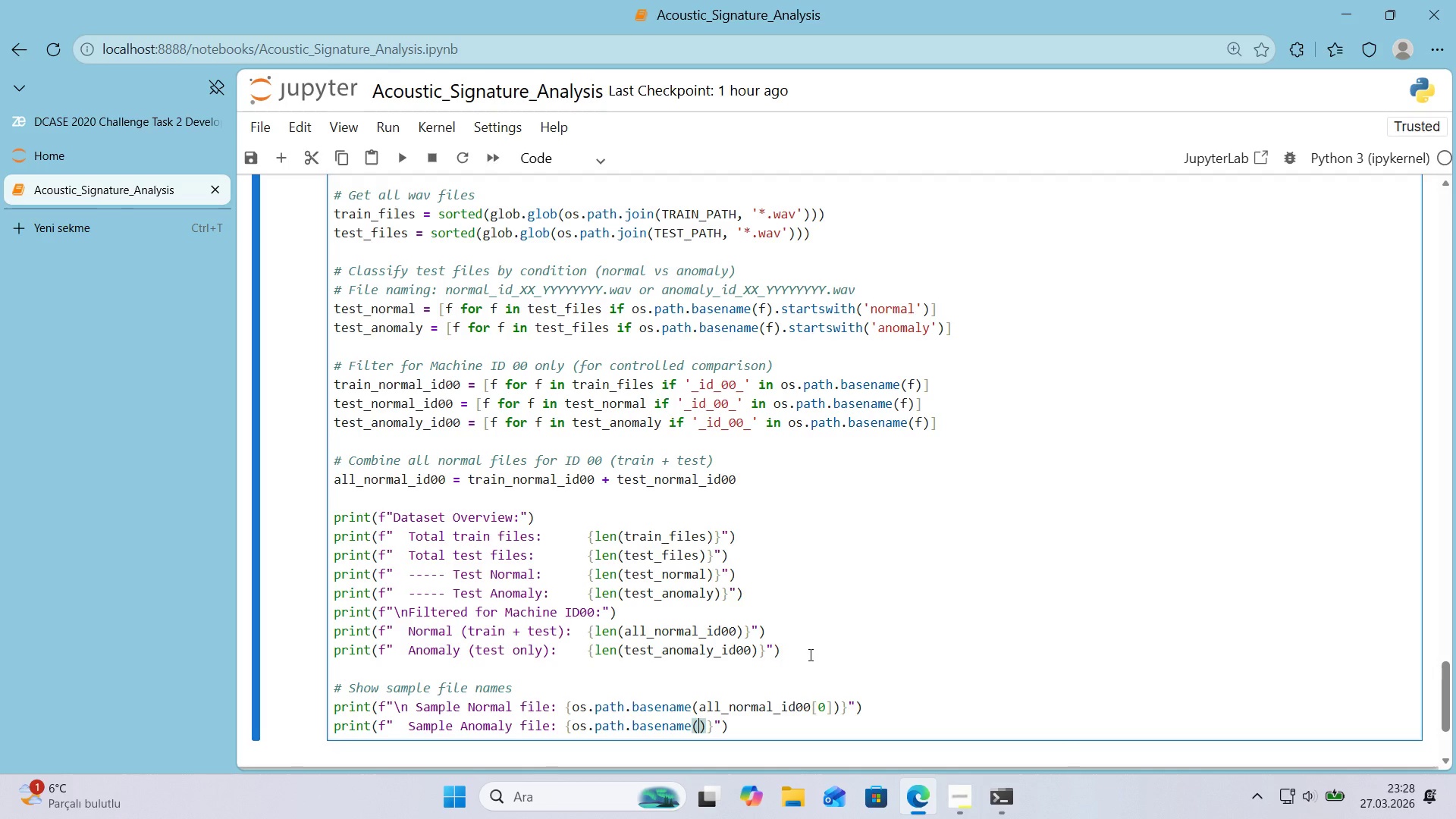 
 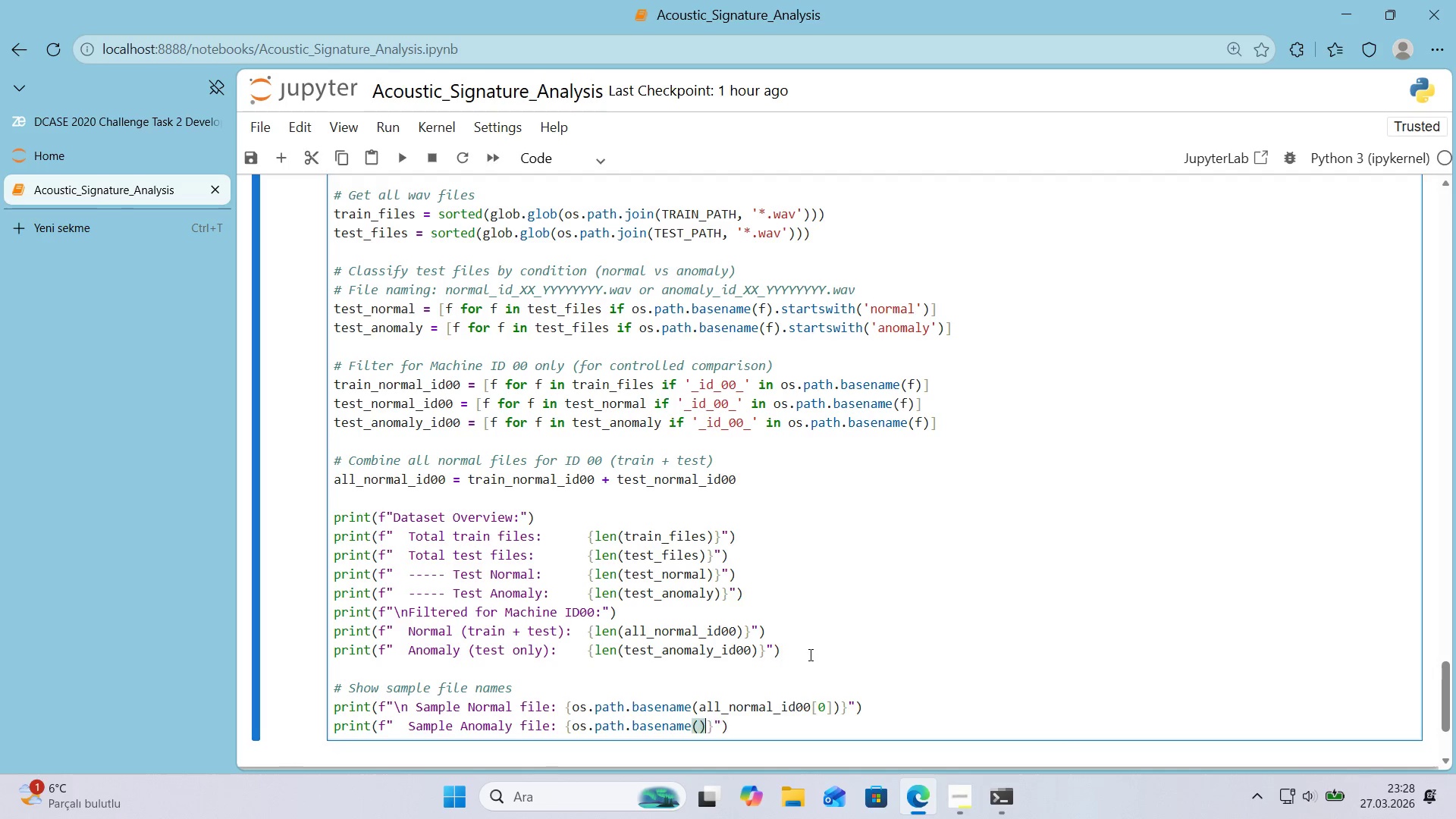 
key(ArrowLeft)
 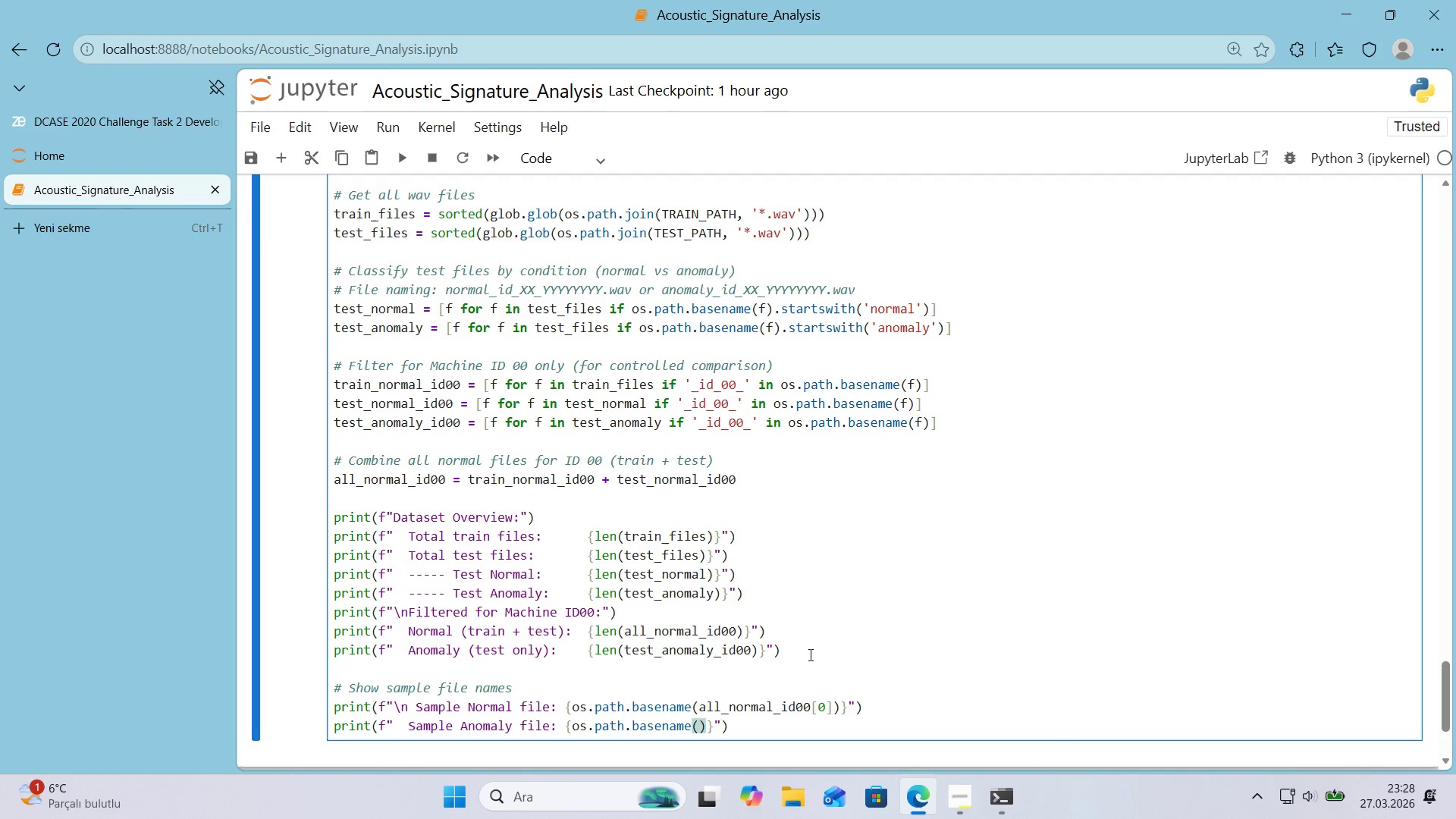 
type(test_anomaly)
 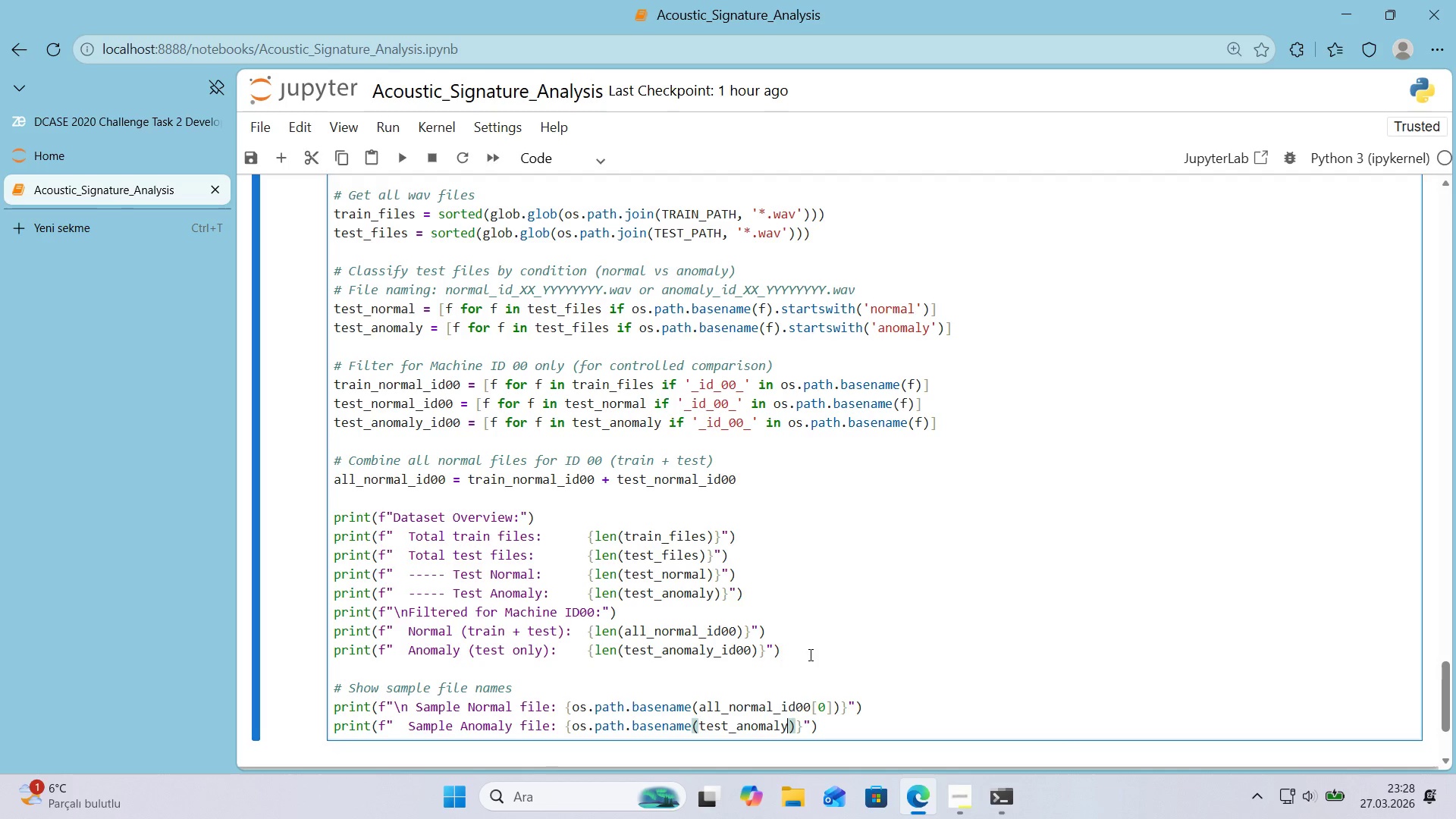 
key(Shift+Minus)
 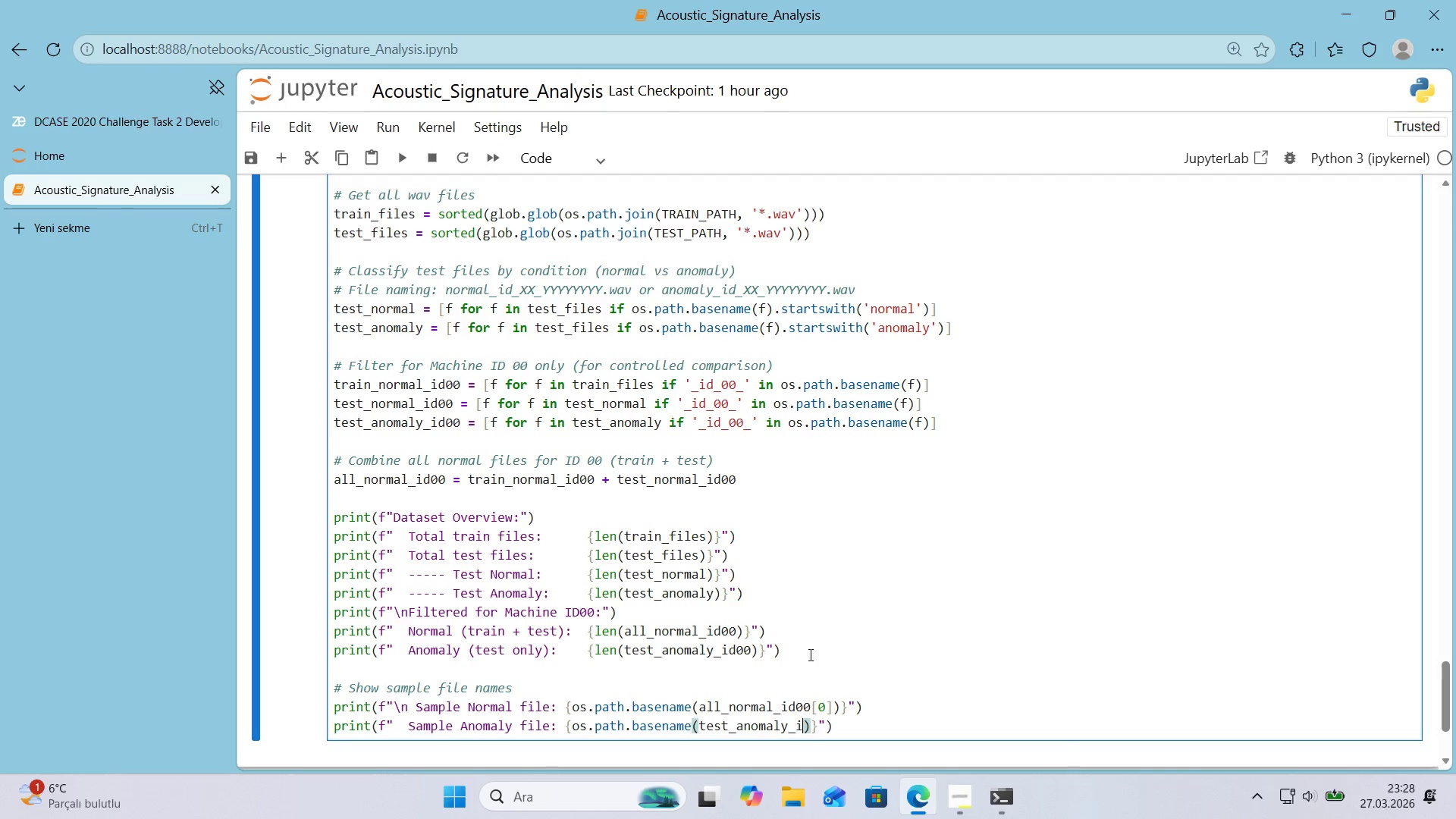 
key(Quote)
 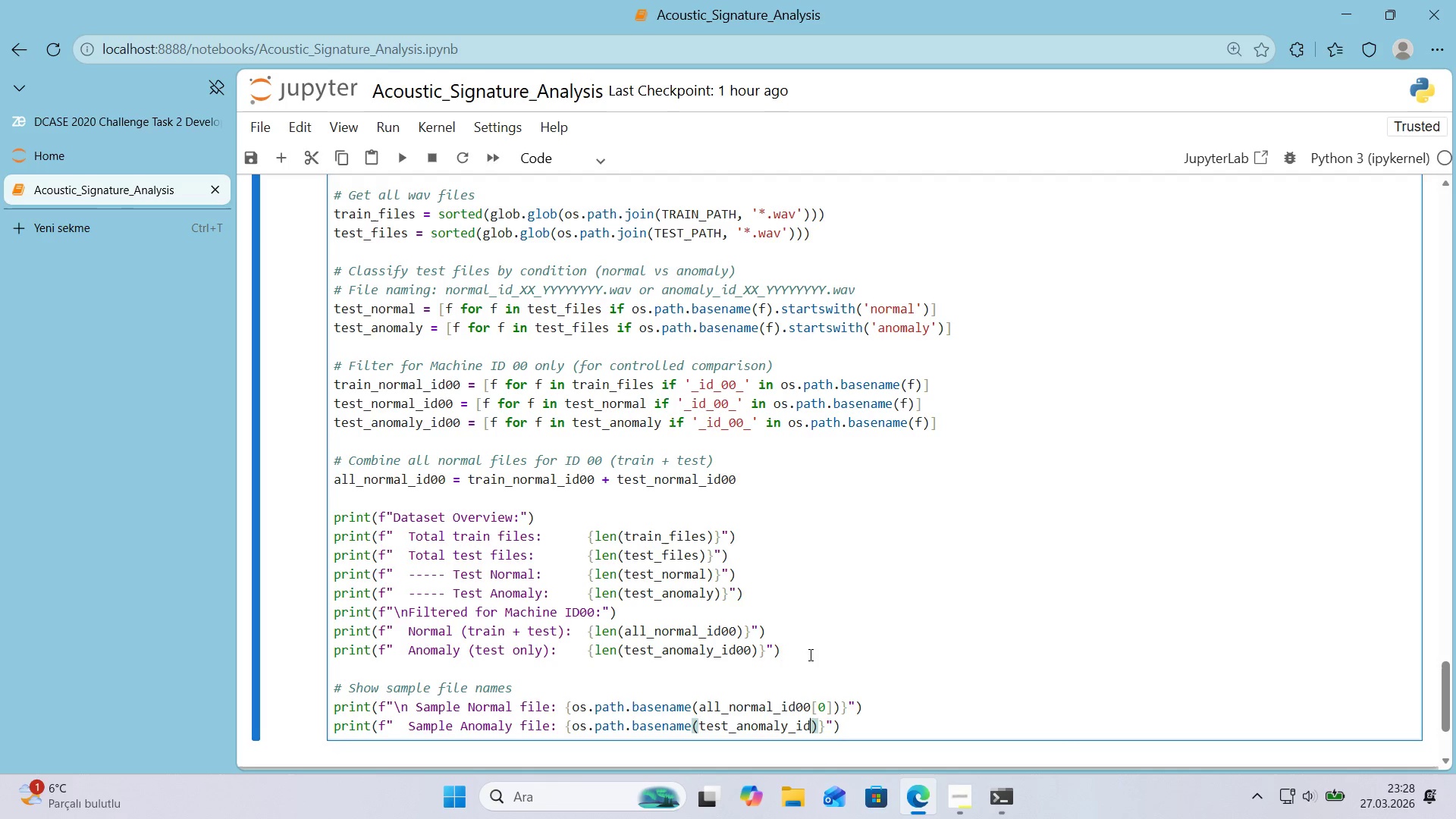 
key(D)
 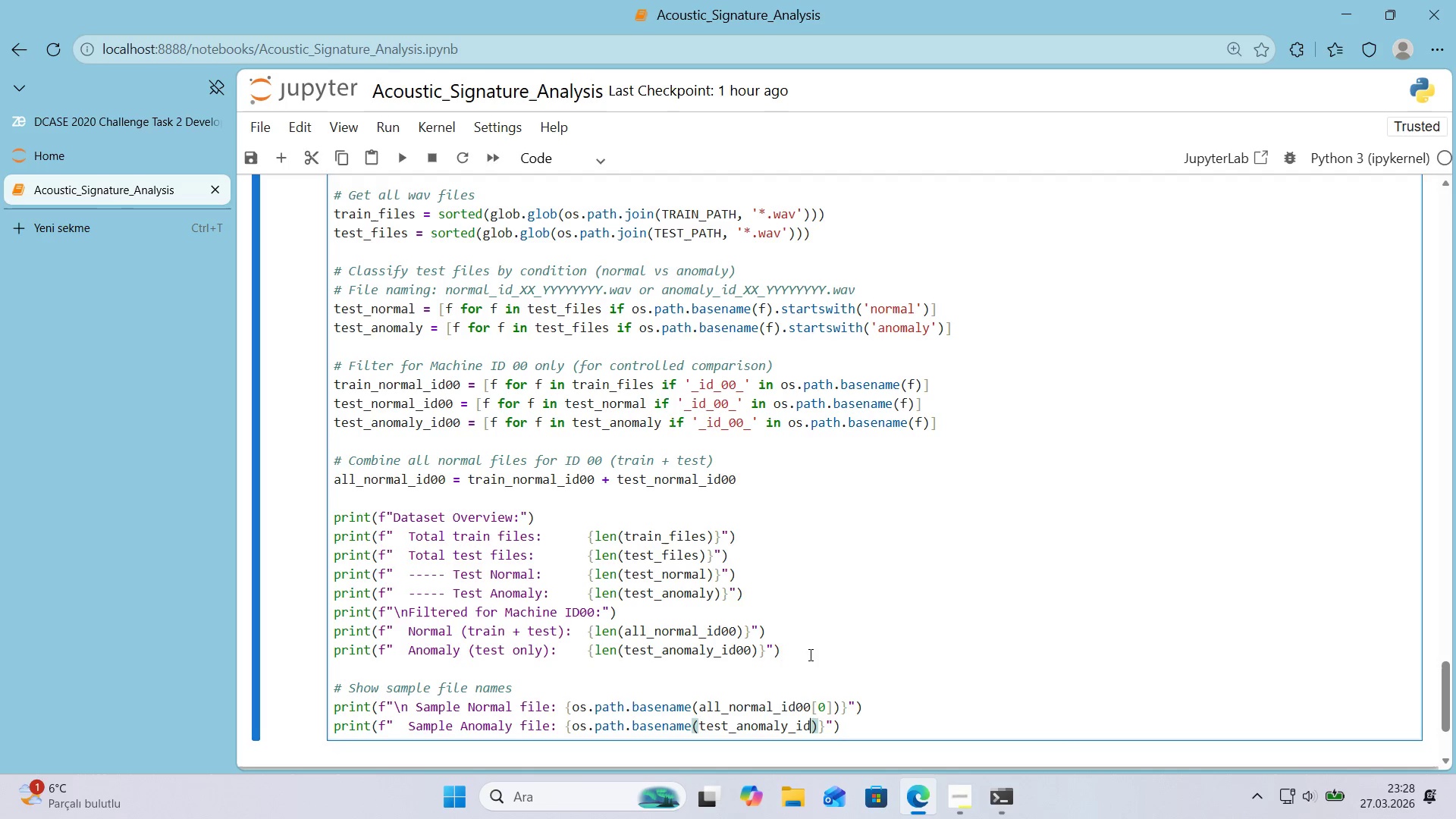 
key(Numpad0)
 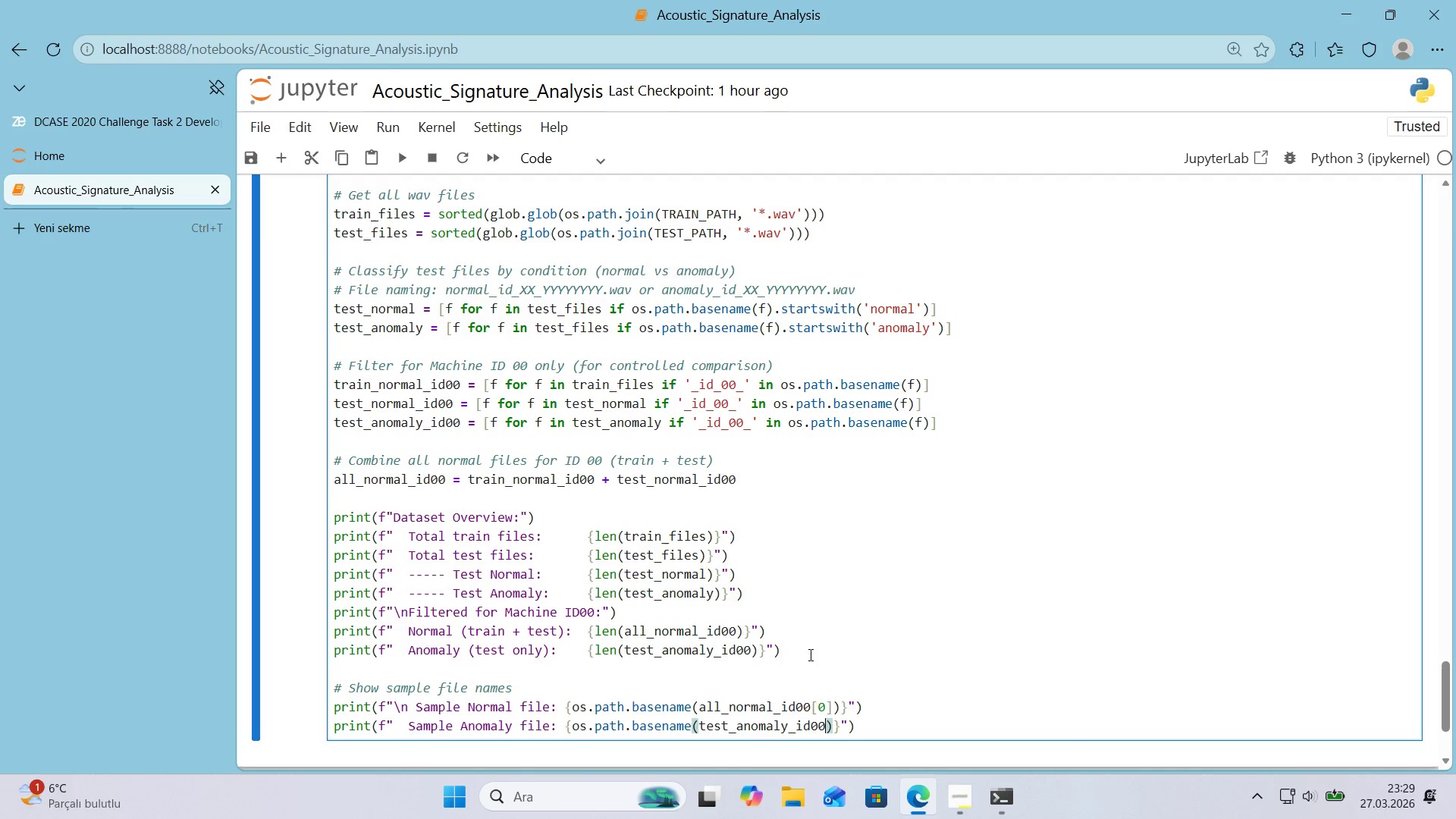 
key(Numpad0)
 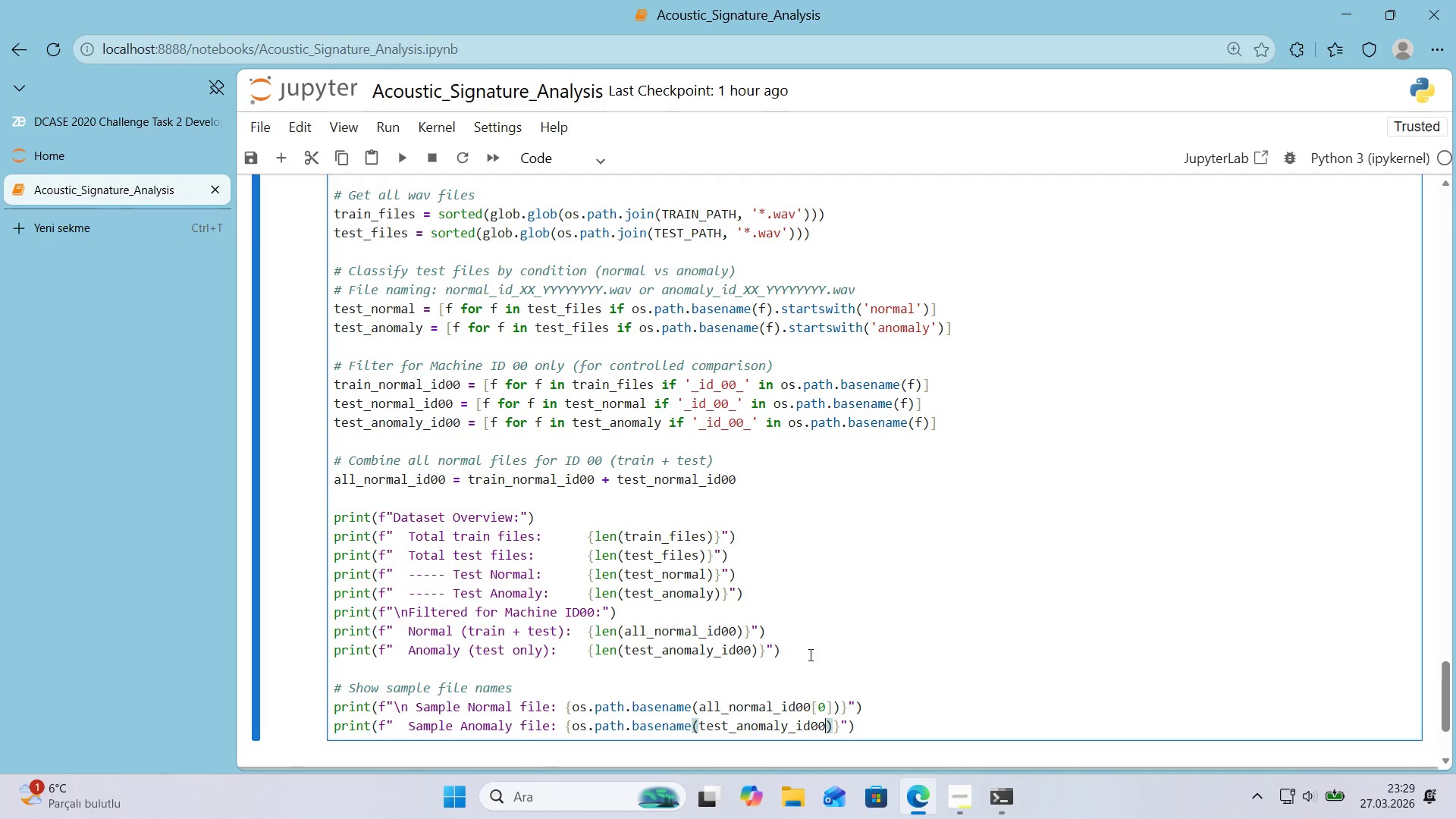 
key(Alt+Control+8)
 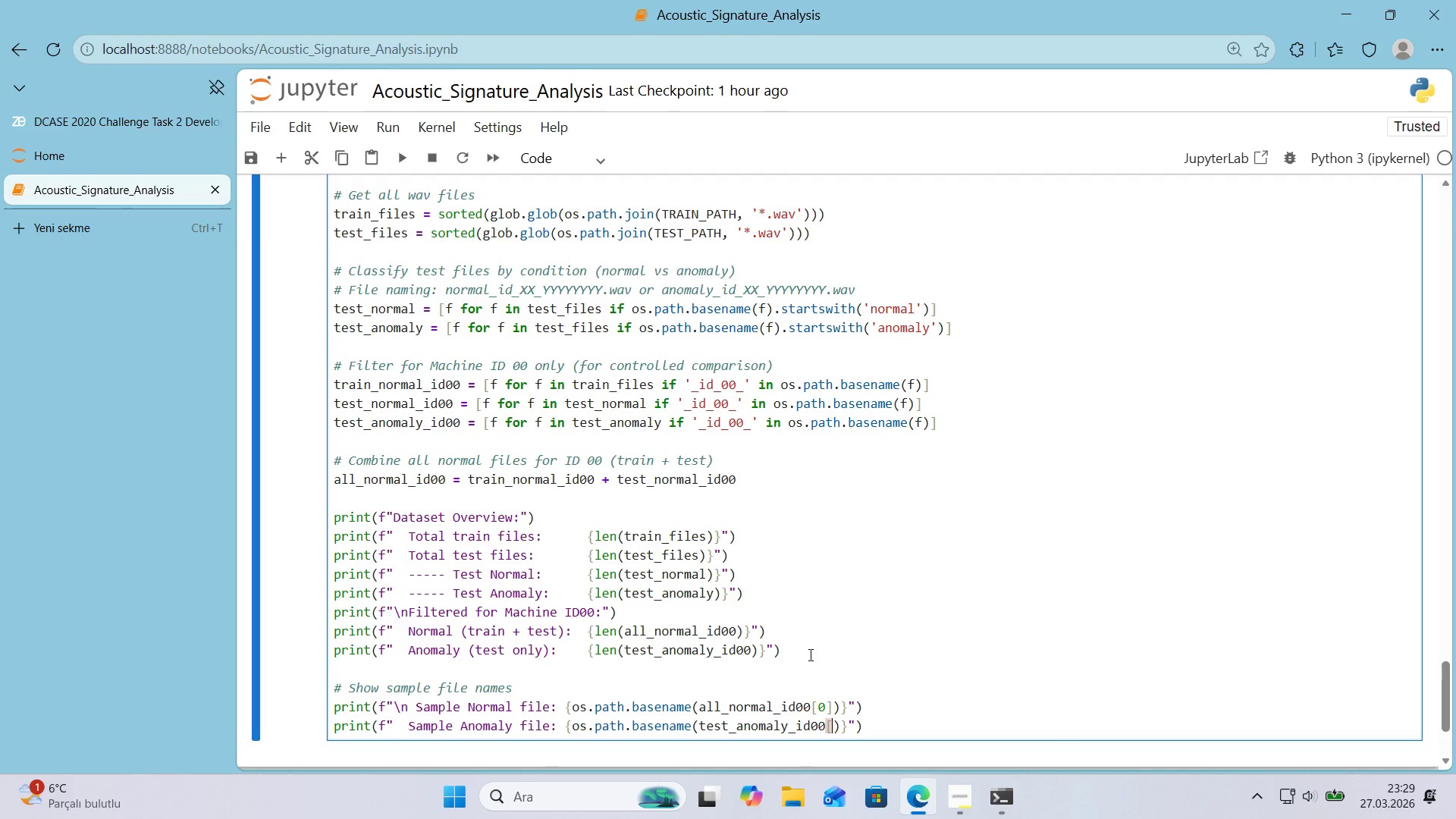 
key(Alt+Control+9)
 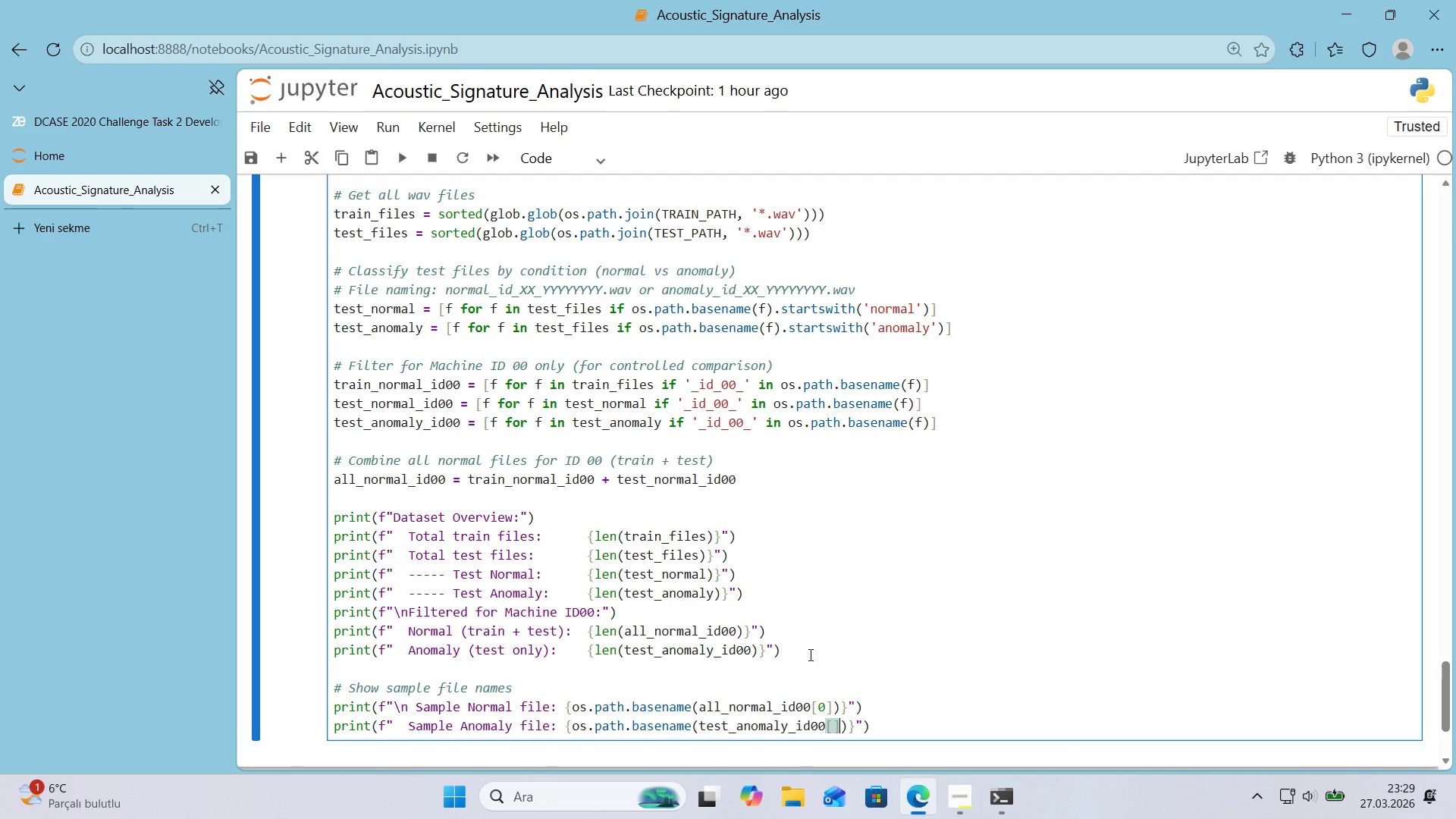 
key(ArrowLeft)
 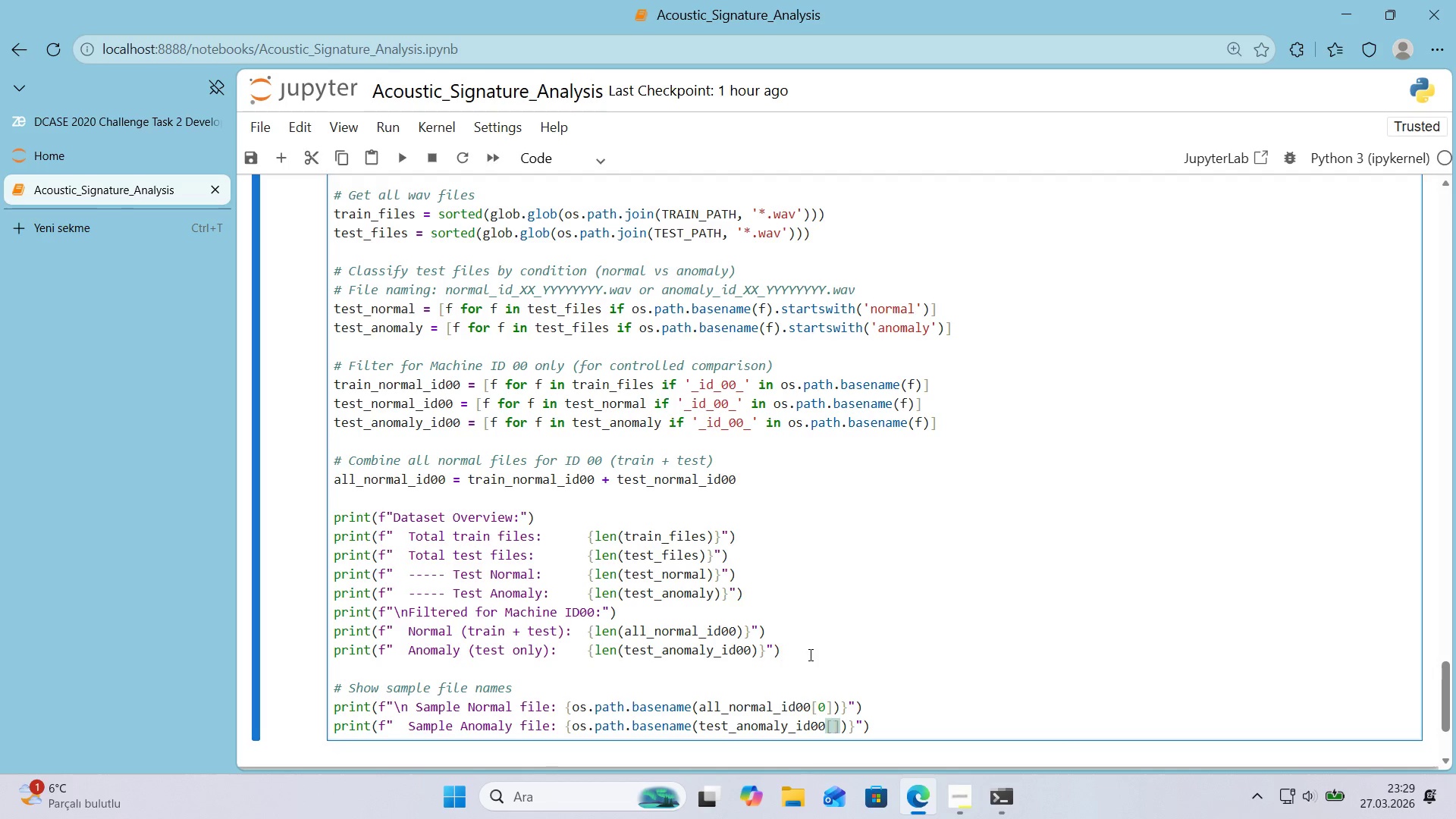 
key(Numpad0)
 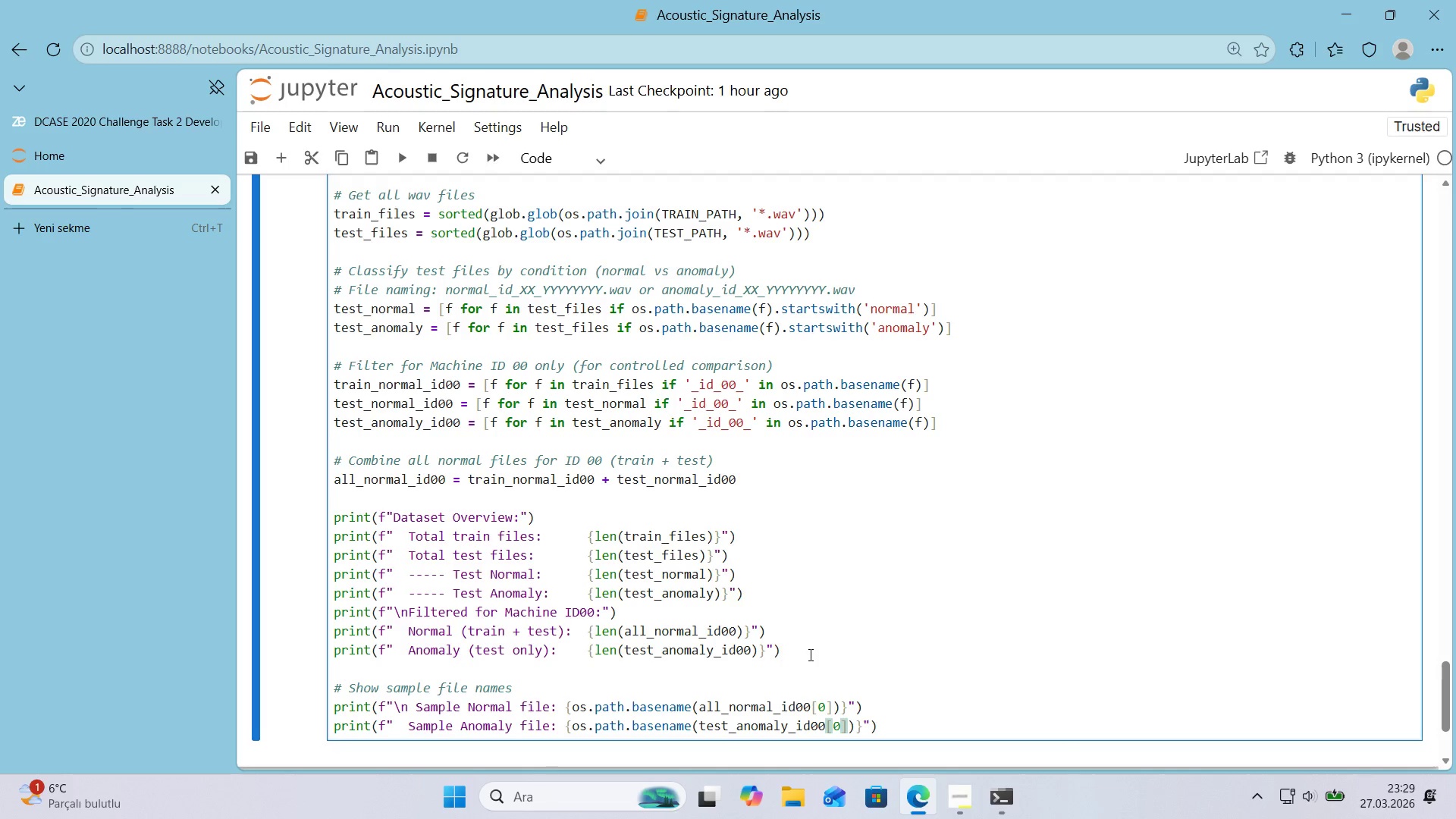 
key(ArrowRight)
 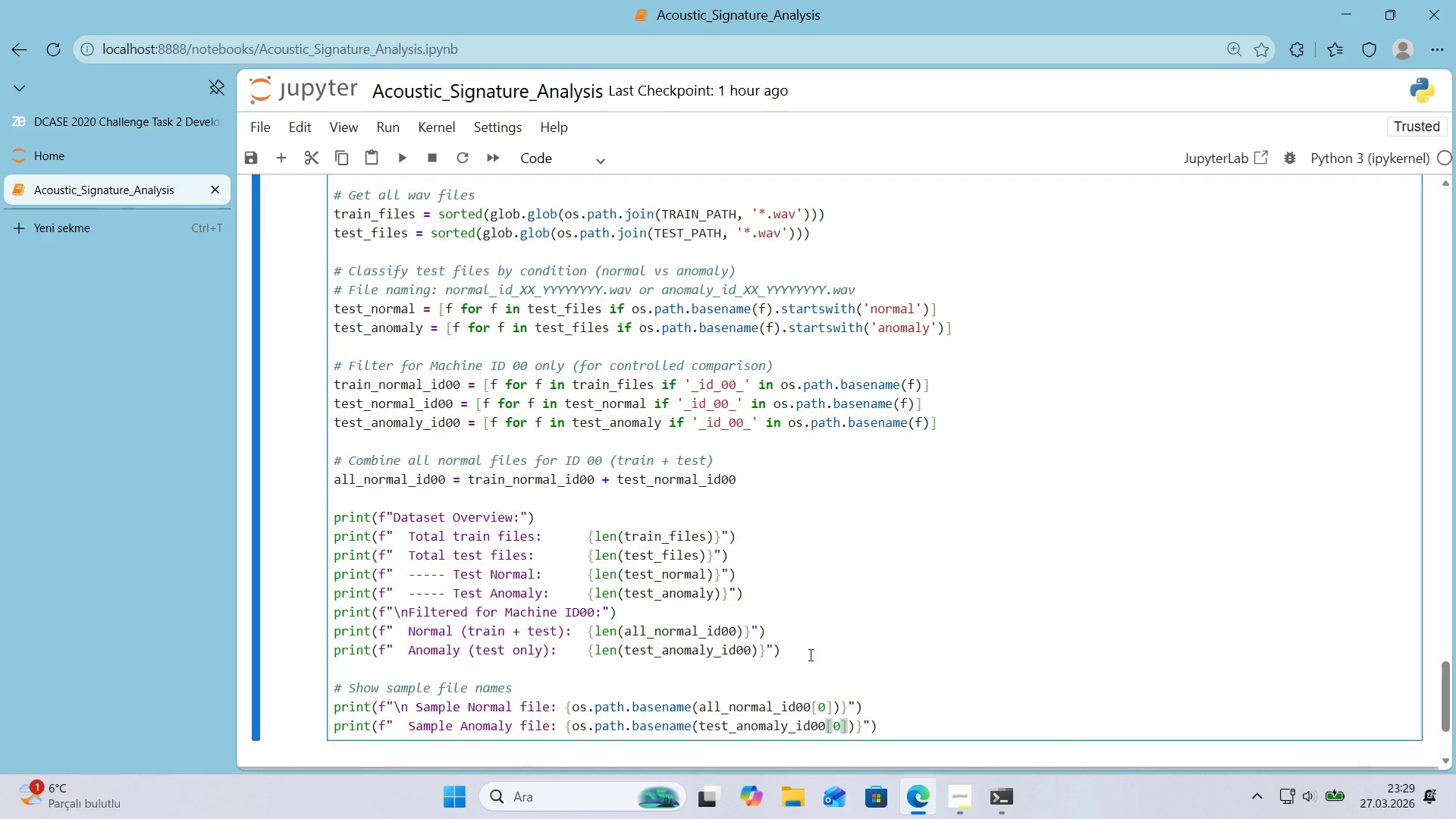 
wait(13.02)
 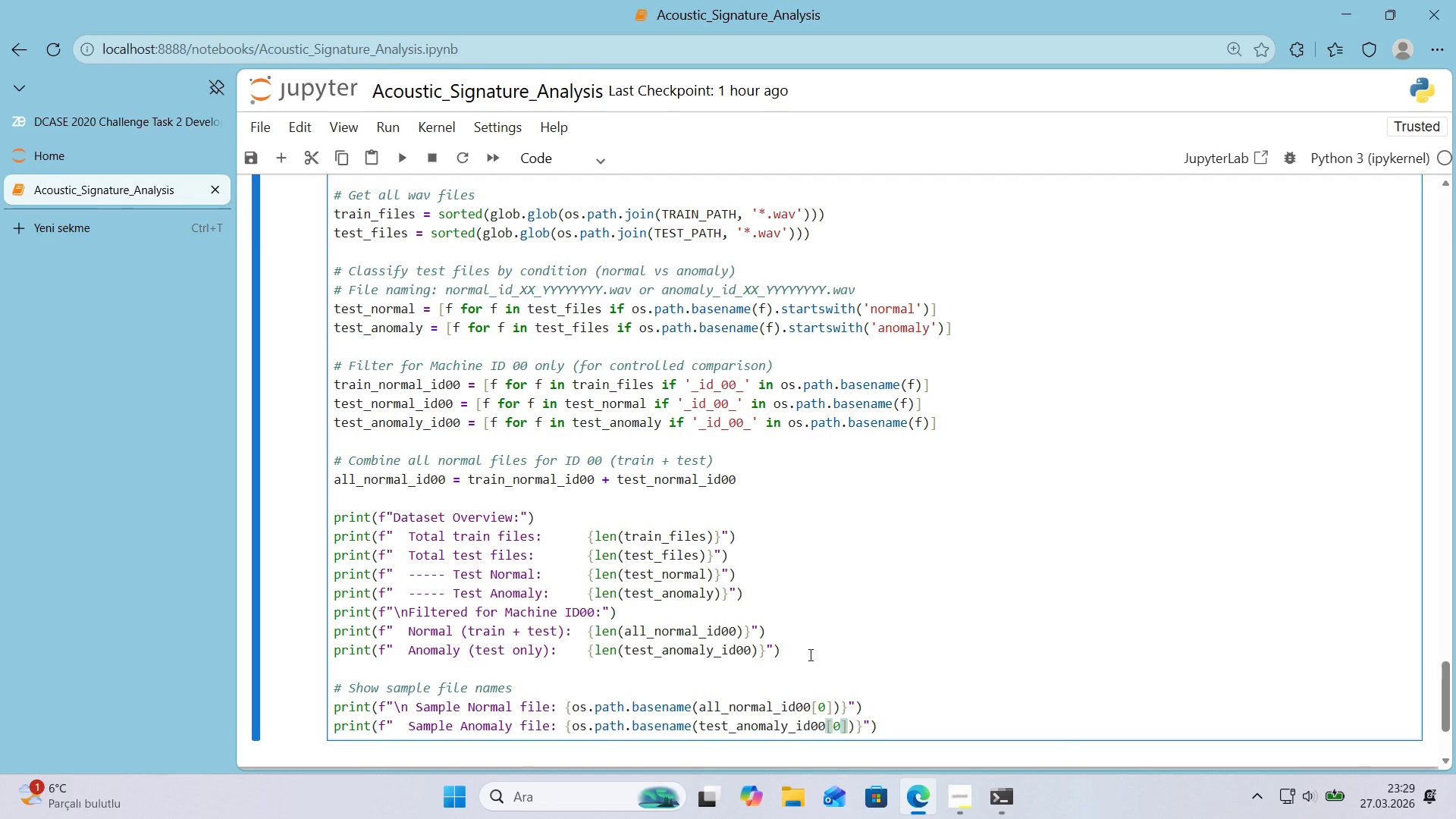 
key(ArrowRight)
 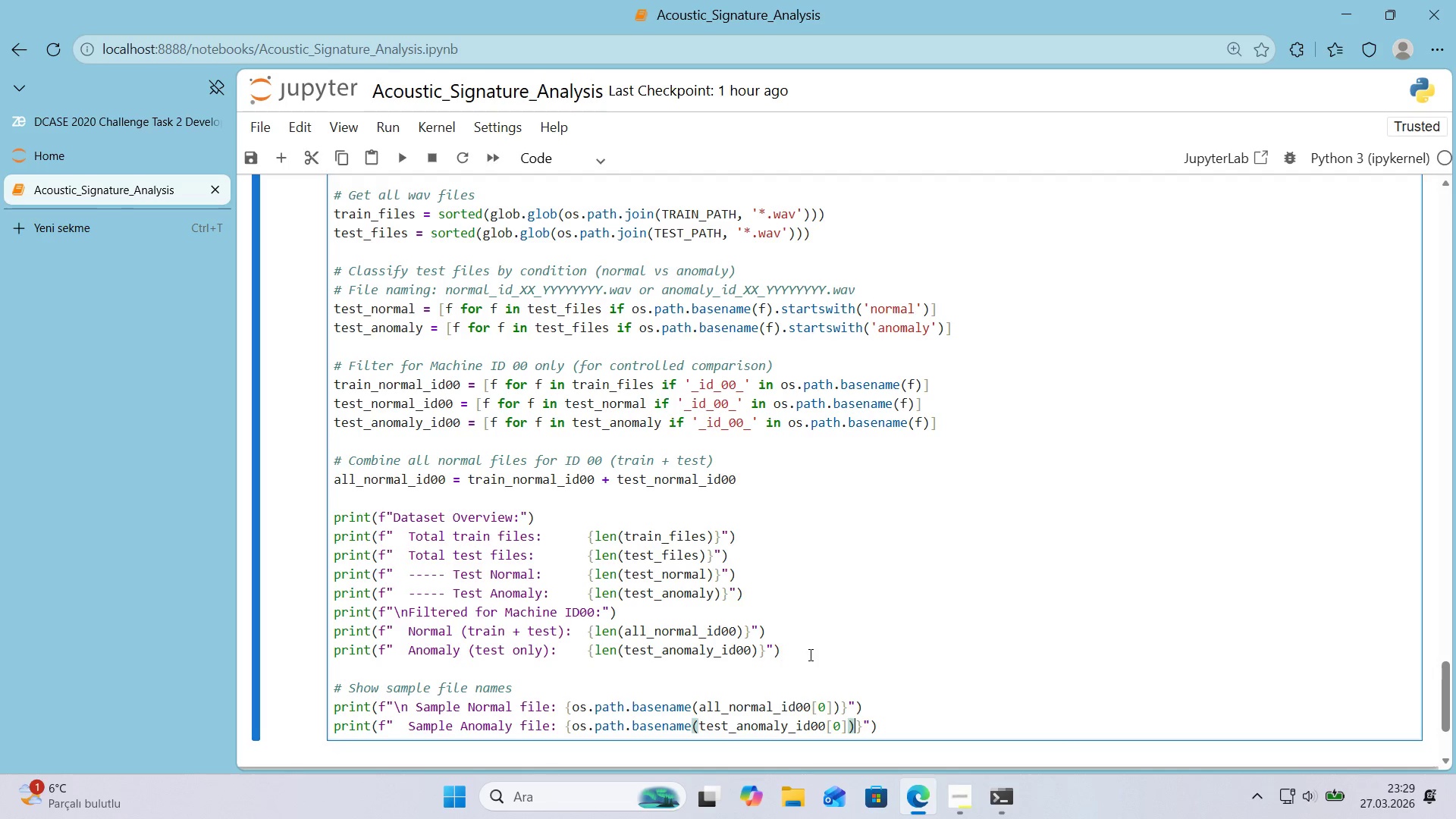 
key(ArrowRight)
 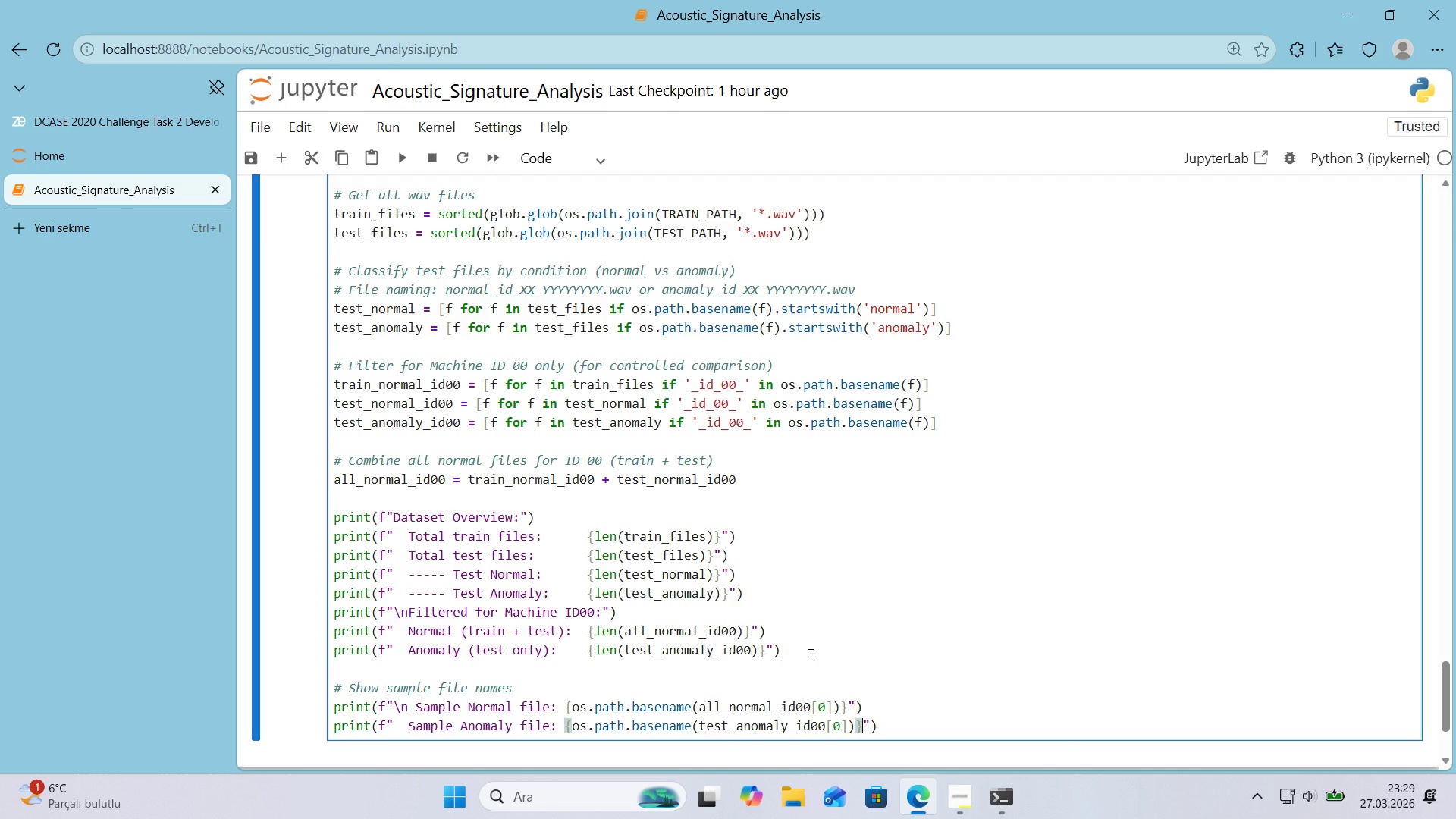 
key(ArrowRight)
 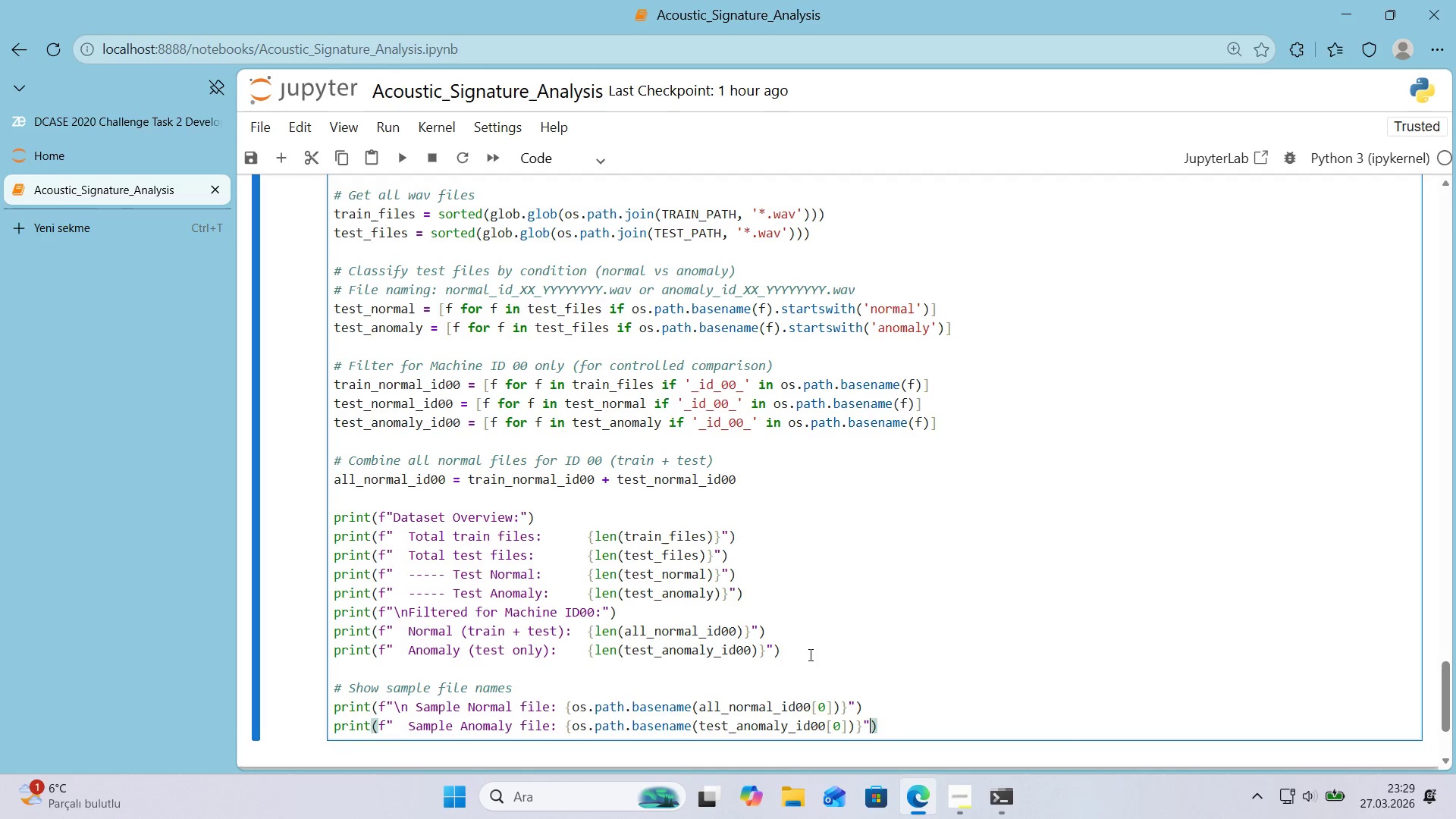 
key(ArrowRight)
 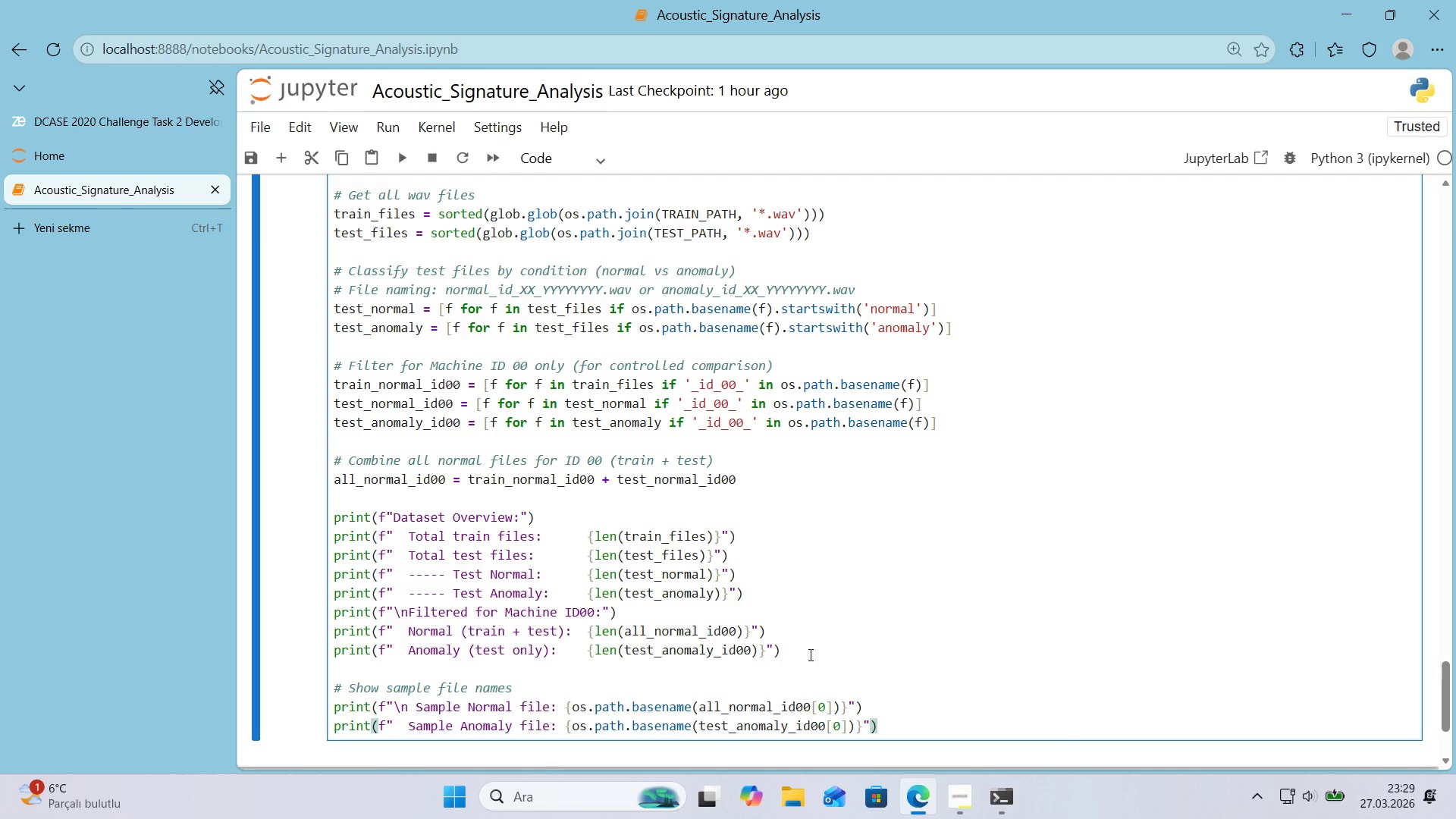 
key(Enter)
 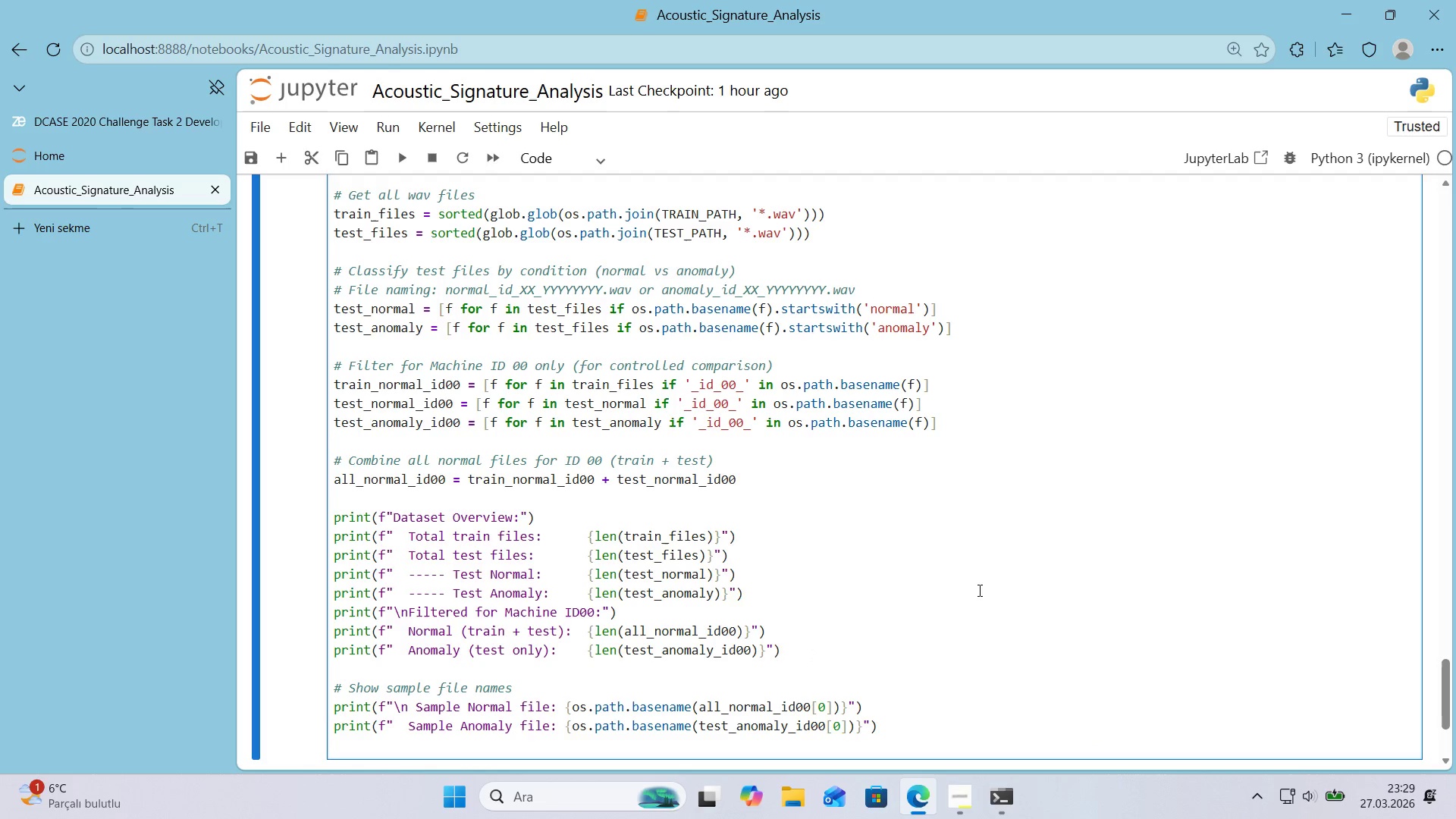 
scroll: coordinate [1006, 573], scroll_direction: down, amount: 1.0
 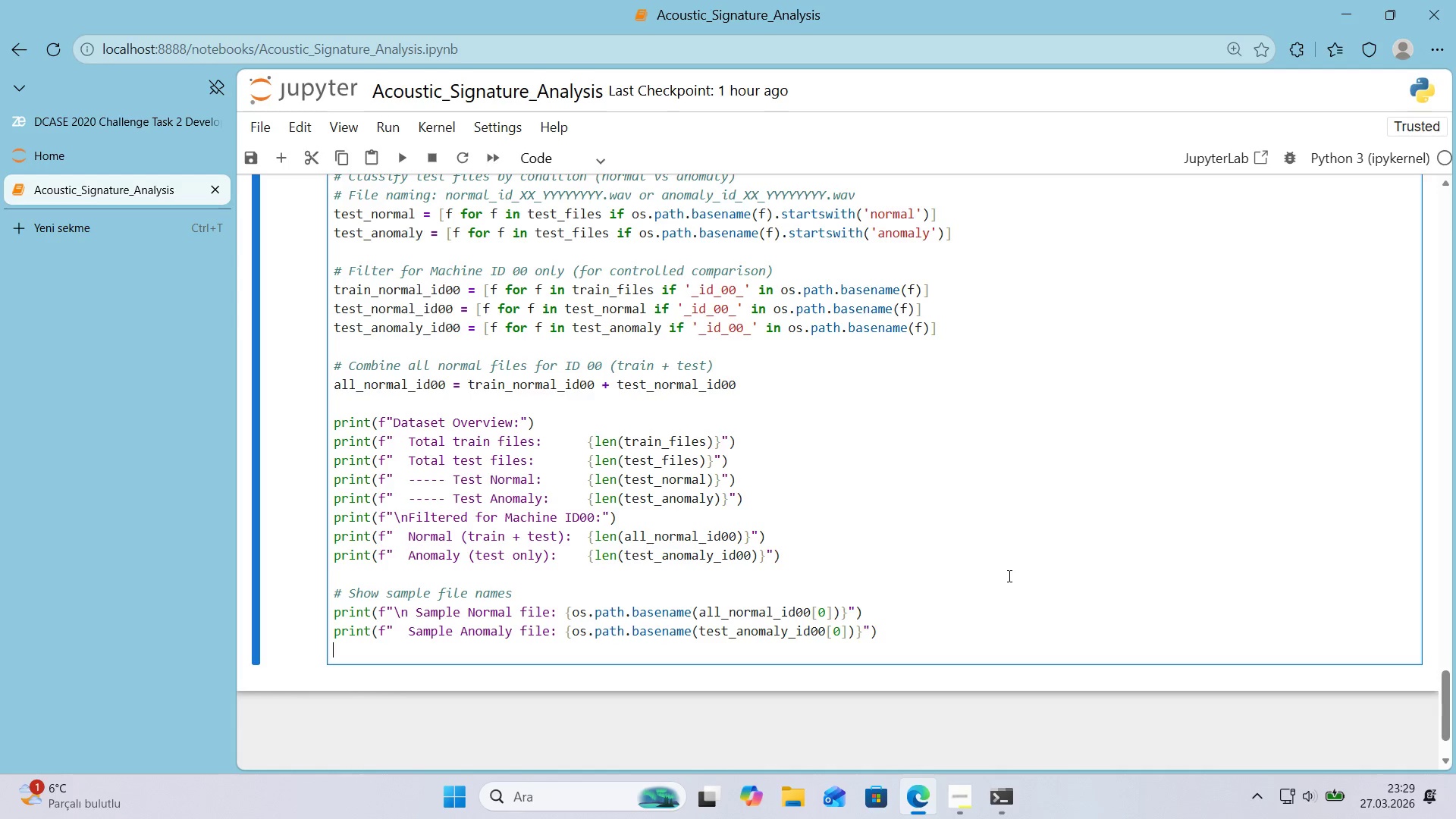 
wait(11.31)
 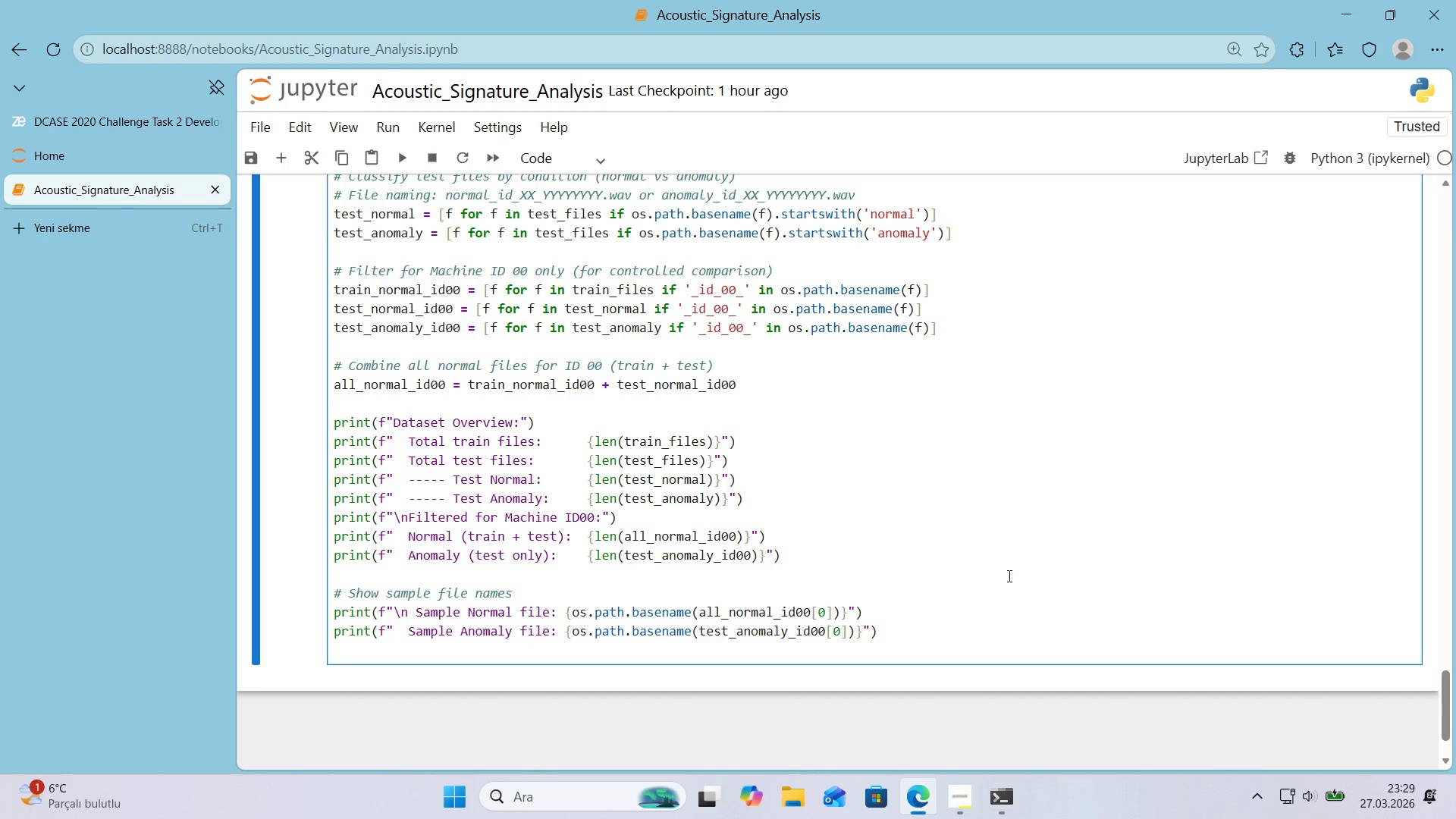 
key(Shift+Enter)
 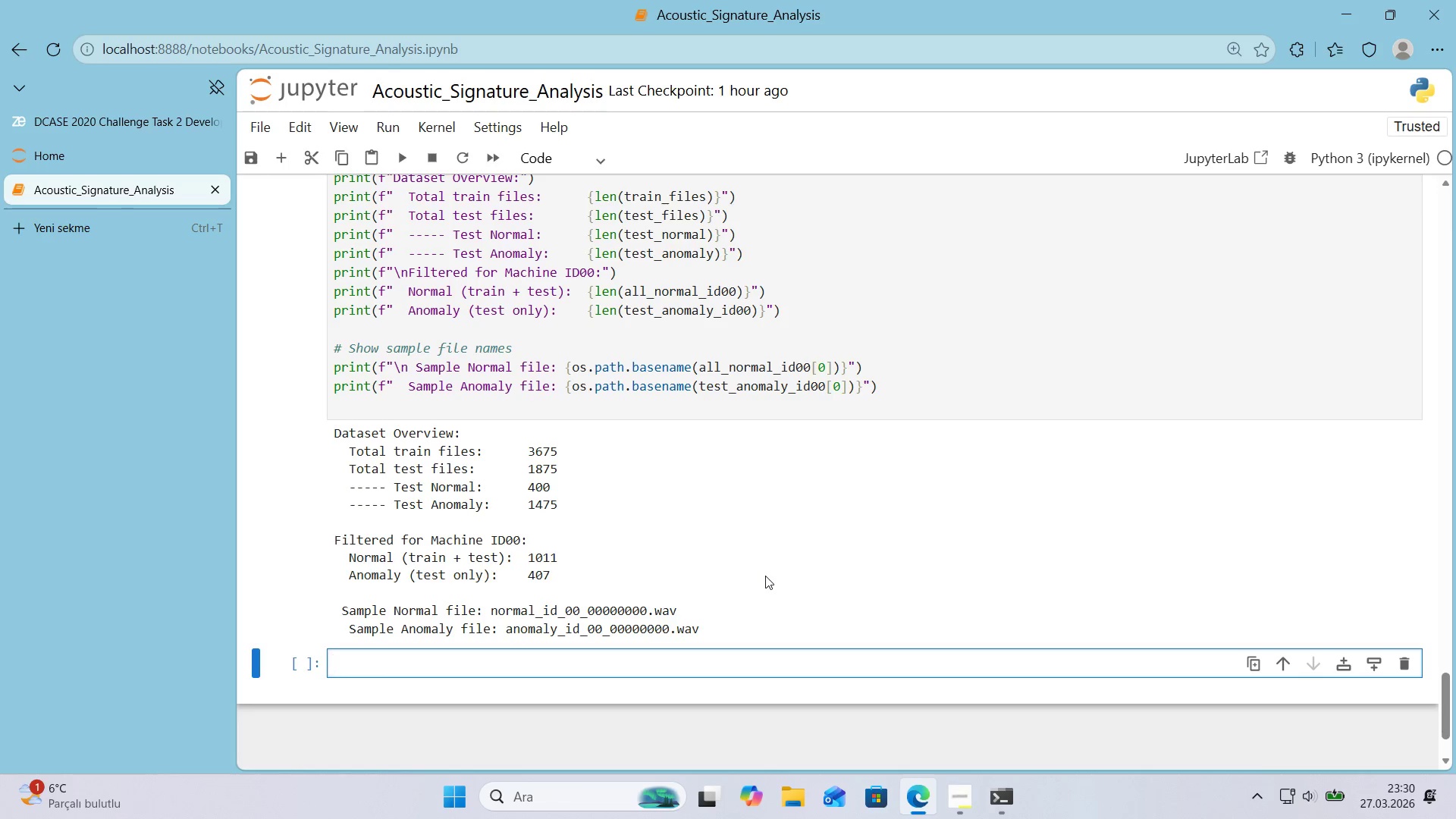 
wait(38.05)
 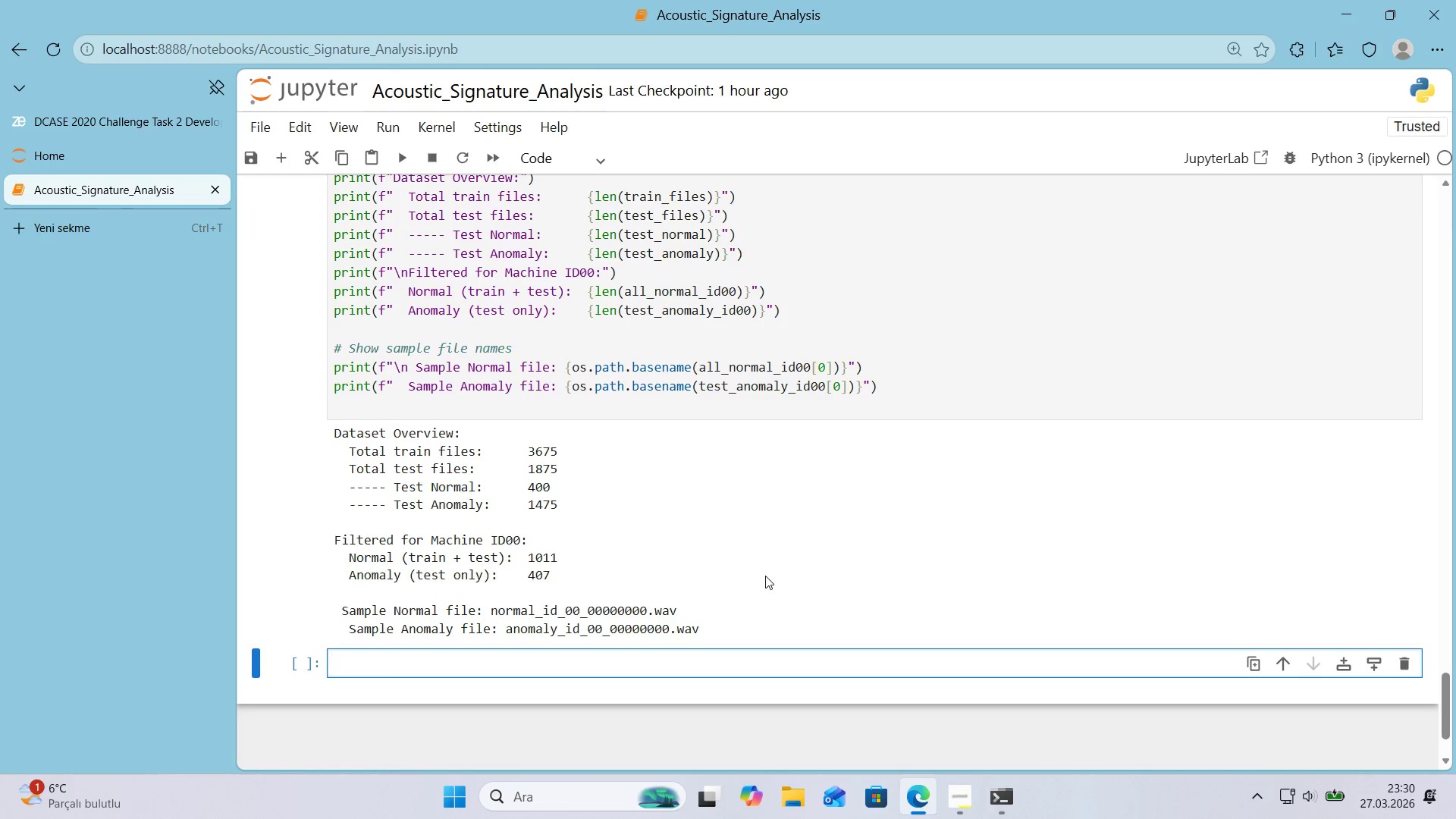 
scroll: coordinate [579, 453], scroll_direction: up, amount: 7.0
 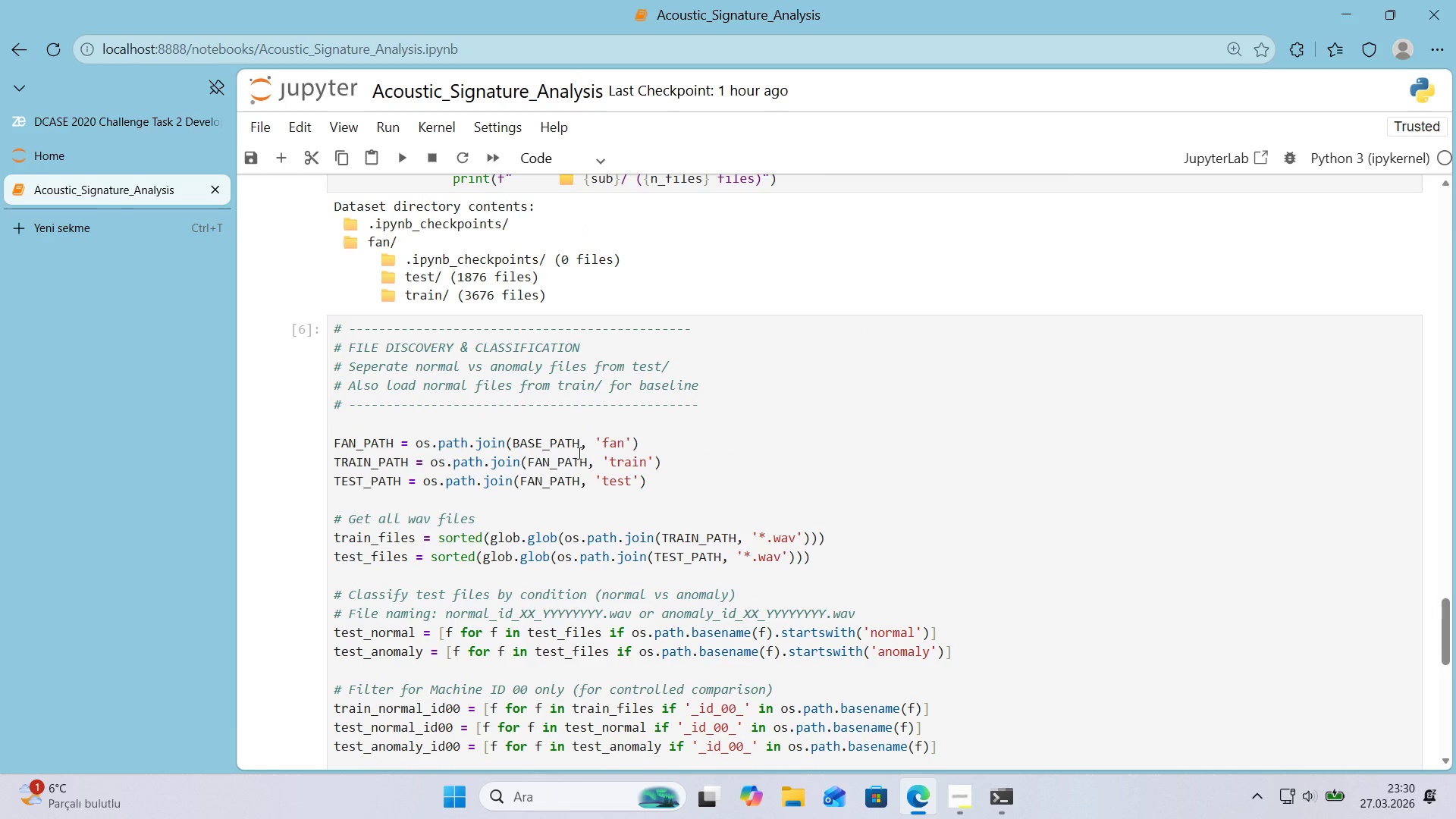 
scroll: coordinate [576, 453], scroll_direction: down, amount: 7.0
 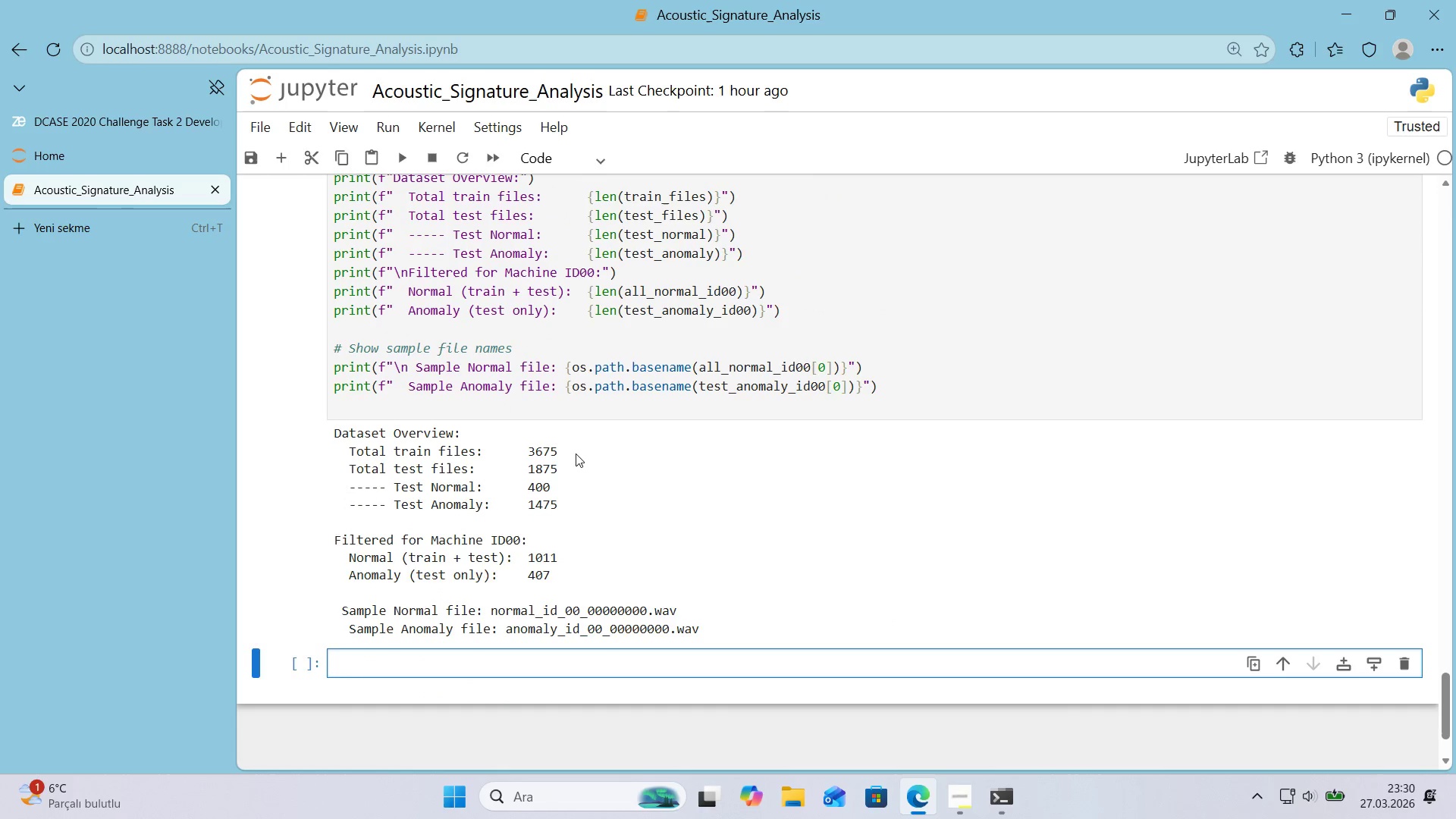 
scroll: coordinate [576, 453], scroll_direction: up, amount: 8.0
 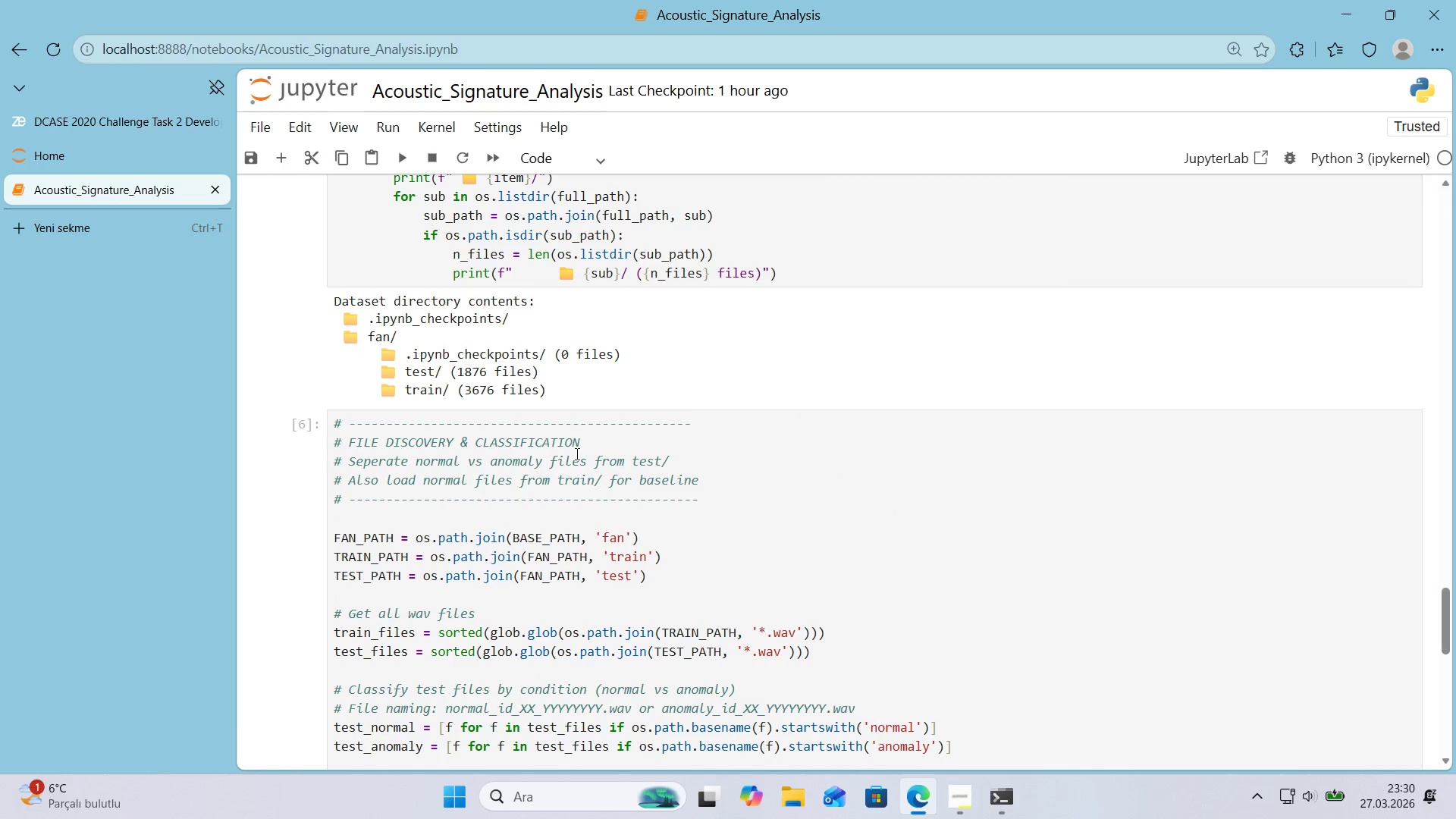 
scroll: coordinate [575, 454], scroll_direction: down, amount: 8.0
 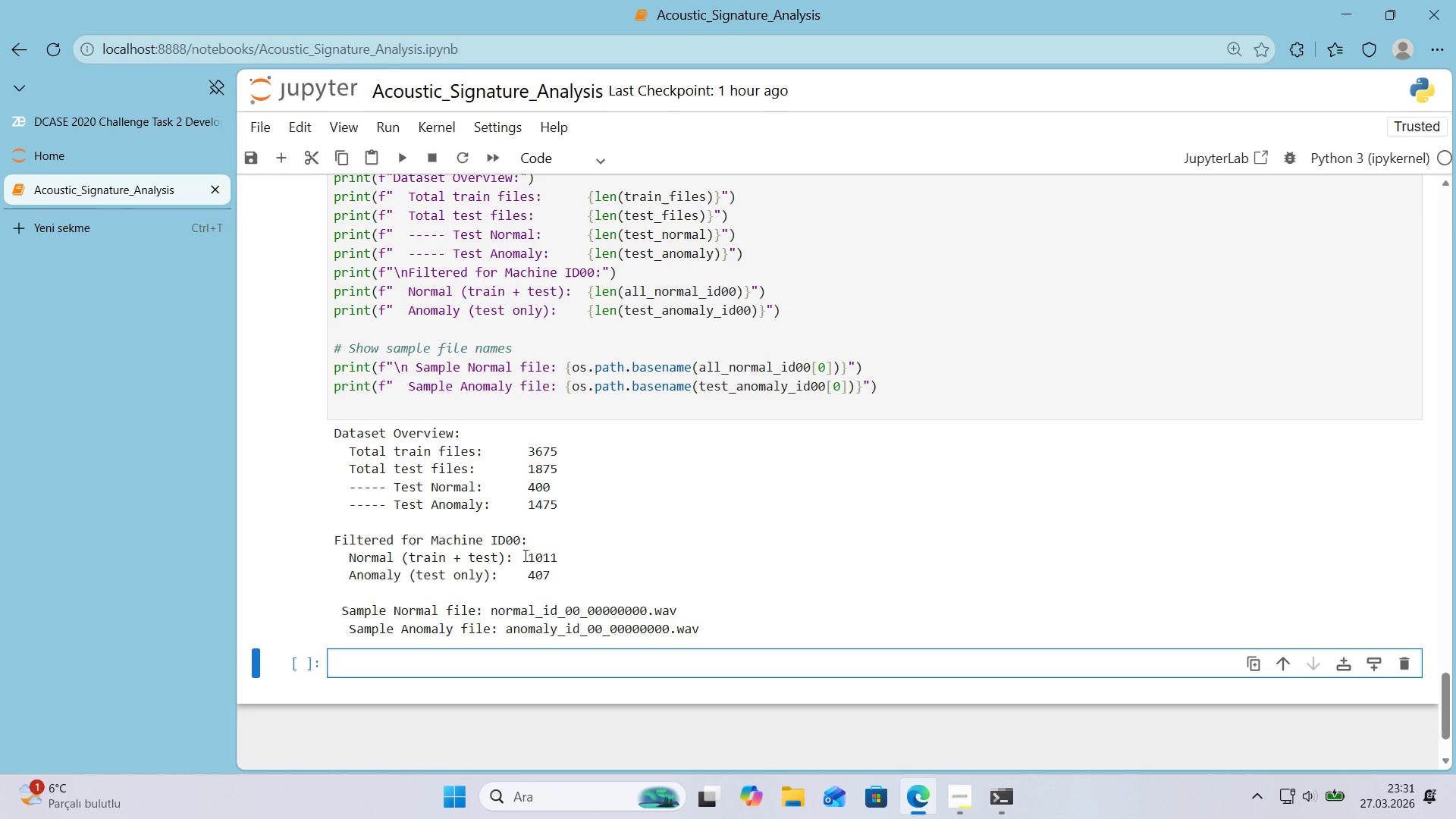 
wait(40.87)
 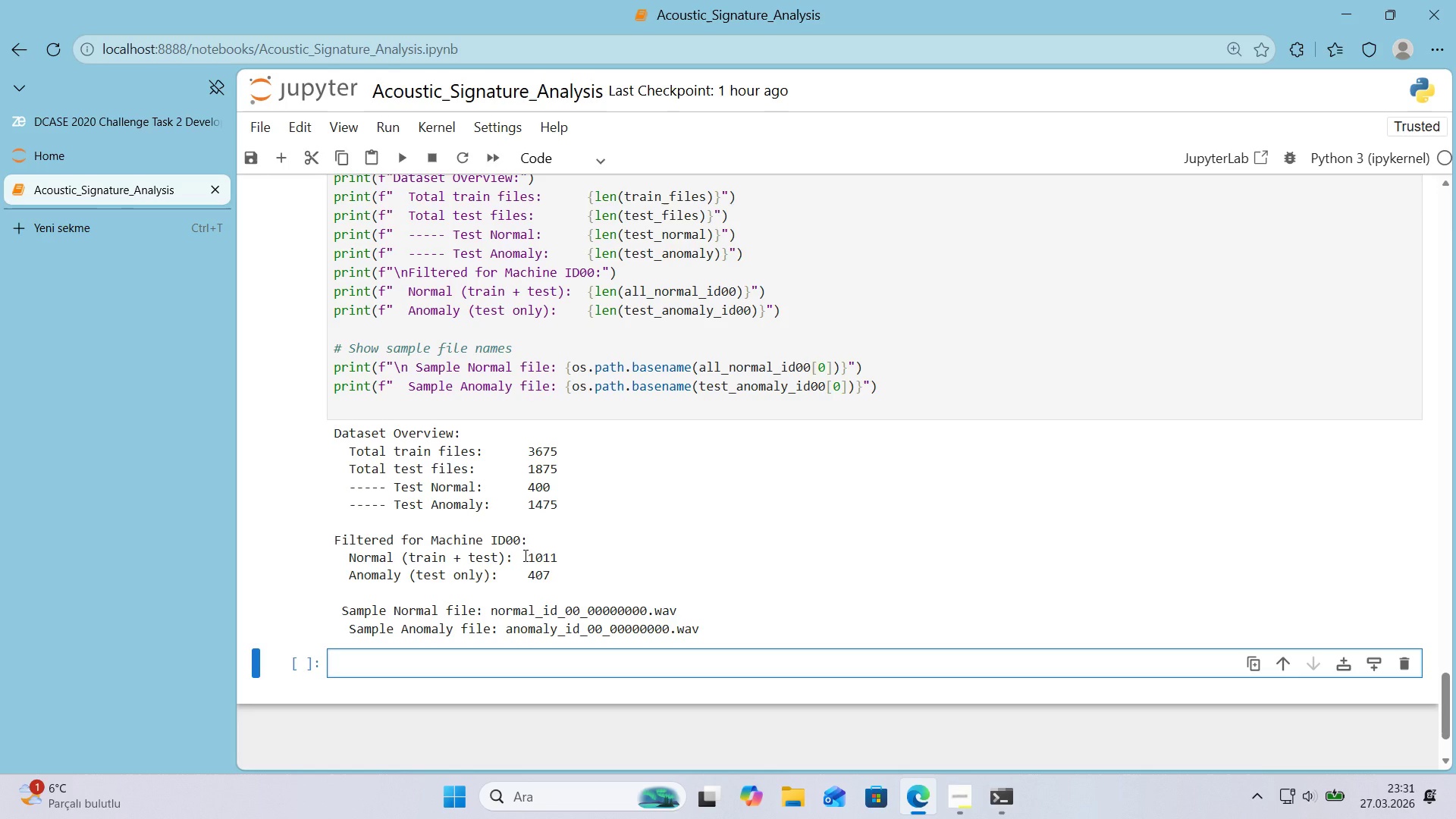 
left_click([118, 231])
 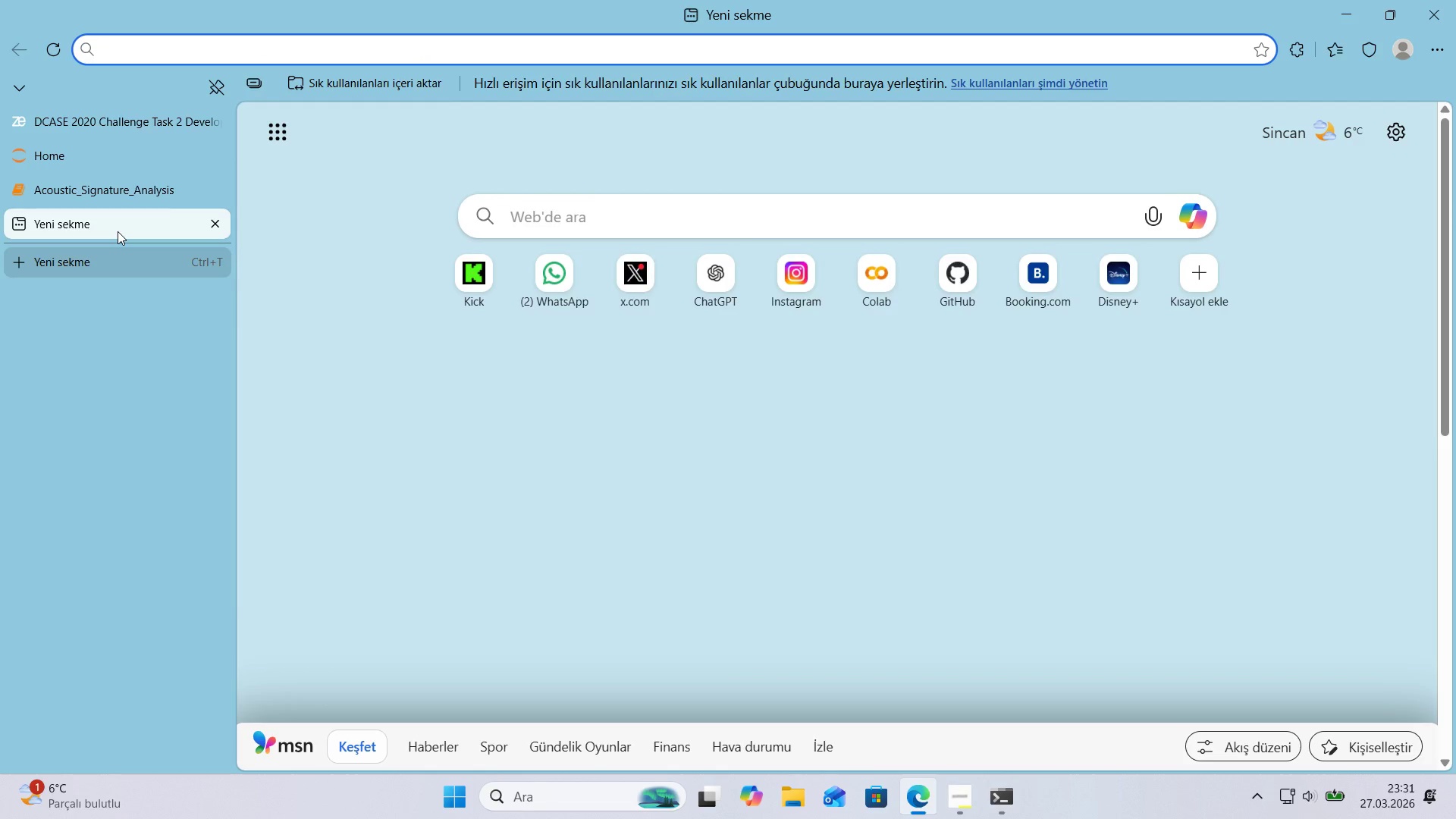 
type(l'brosa load wav sr parameter)
 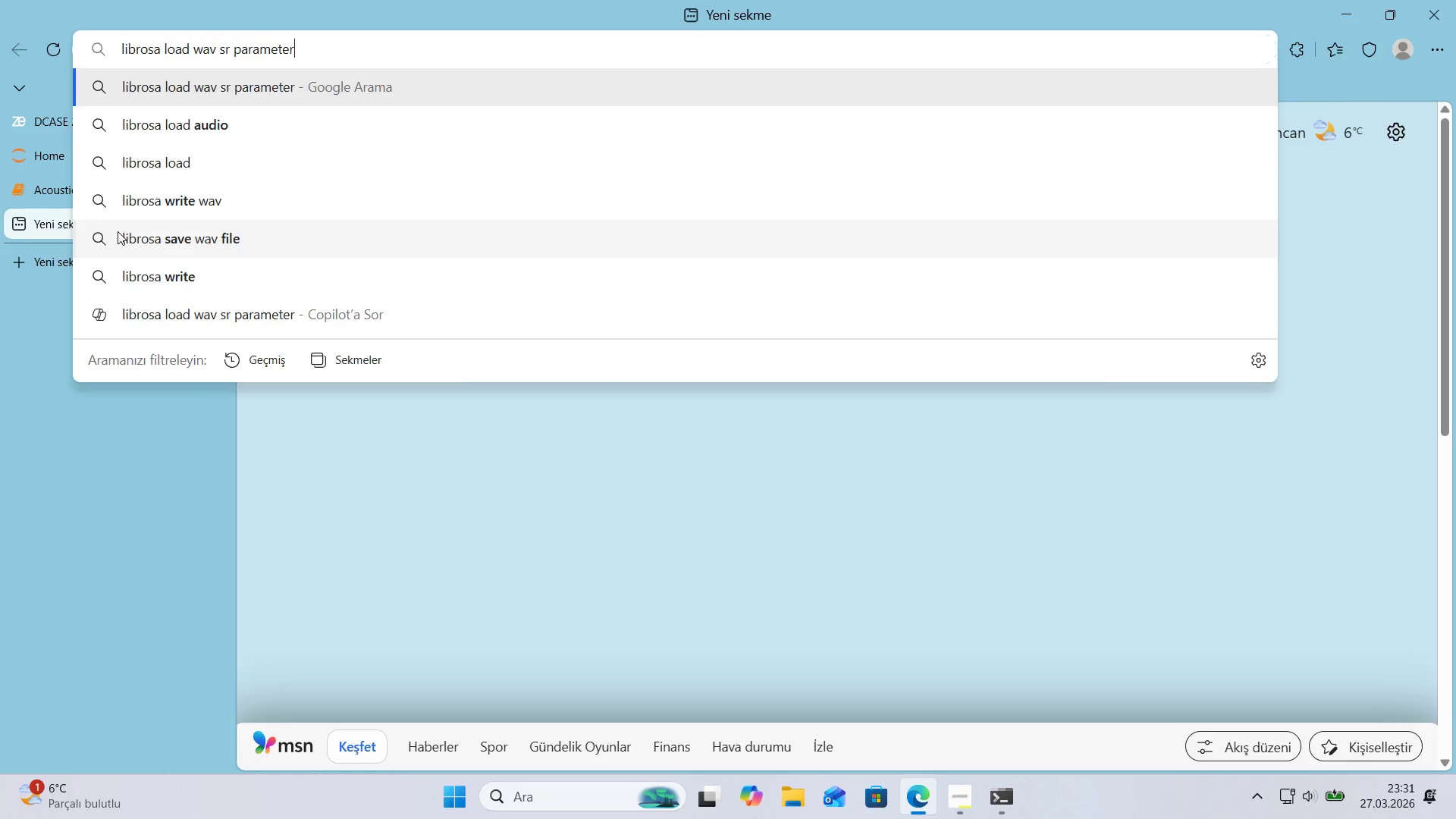 
key(Enter)
 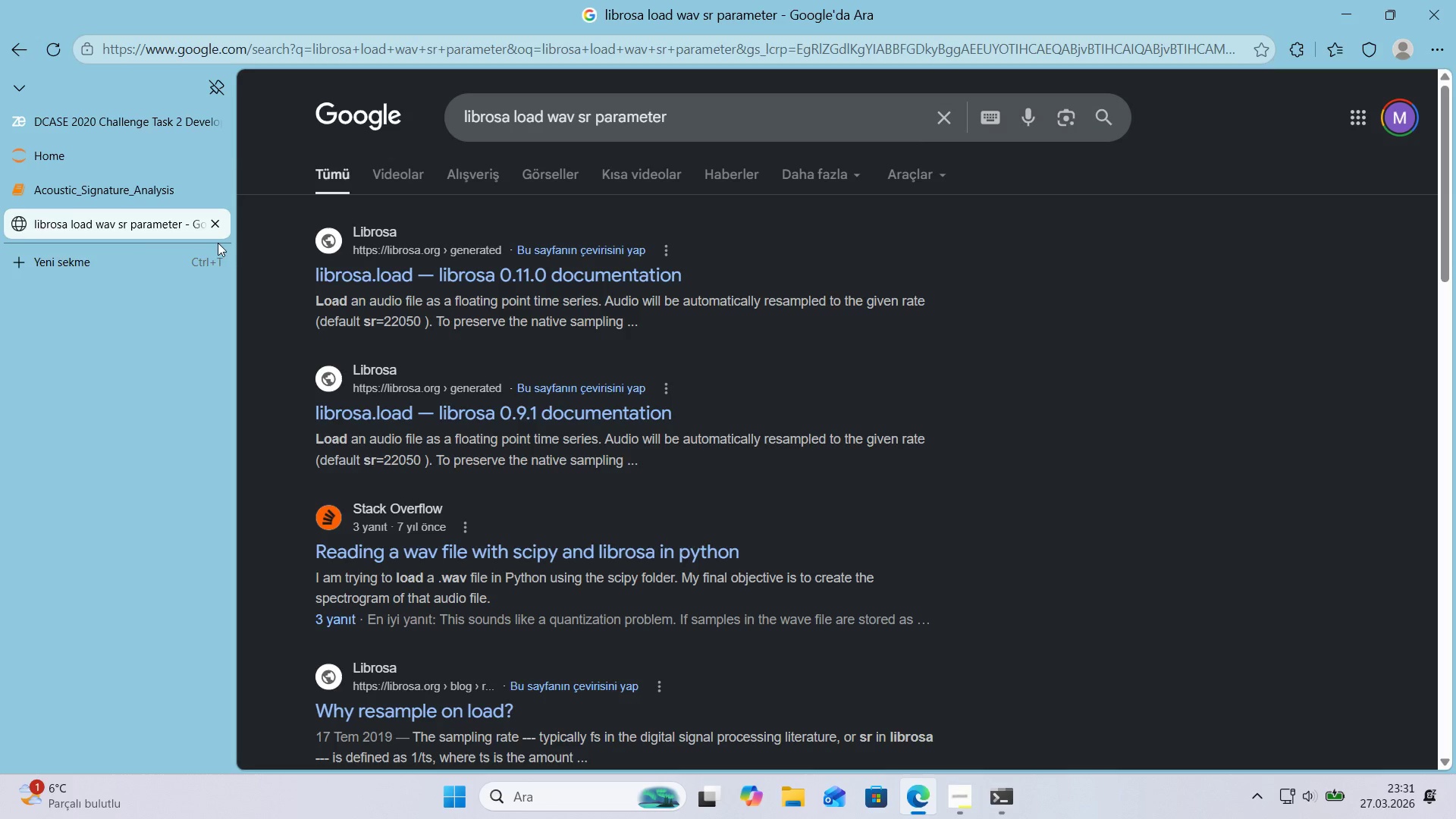 
left_click([450, 276])
 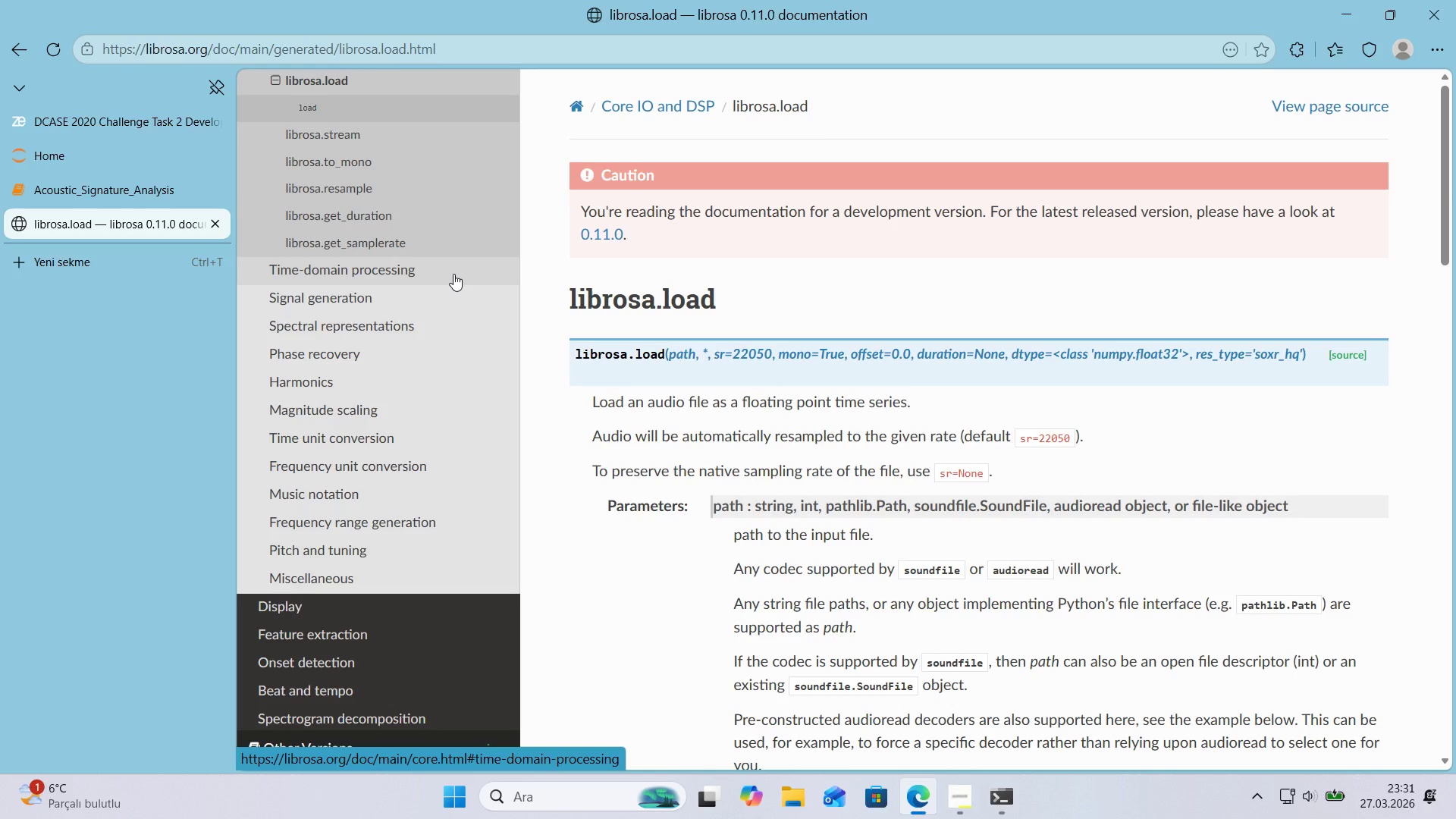 
wait(8.8)
 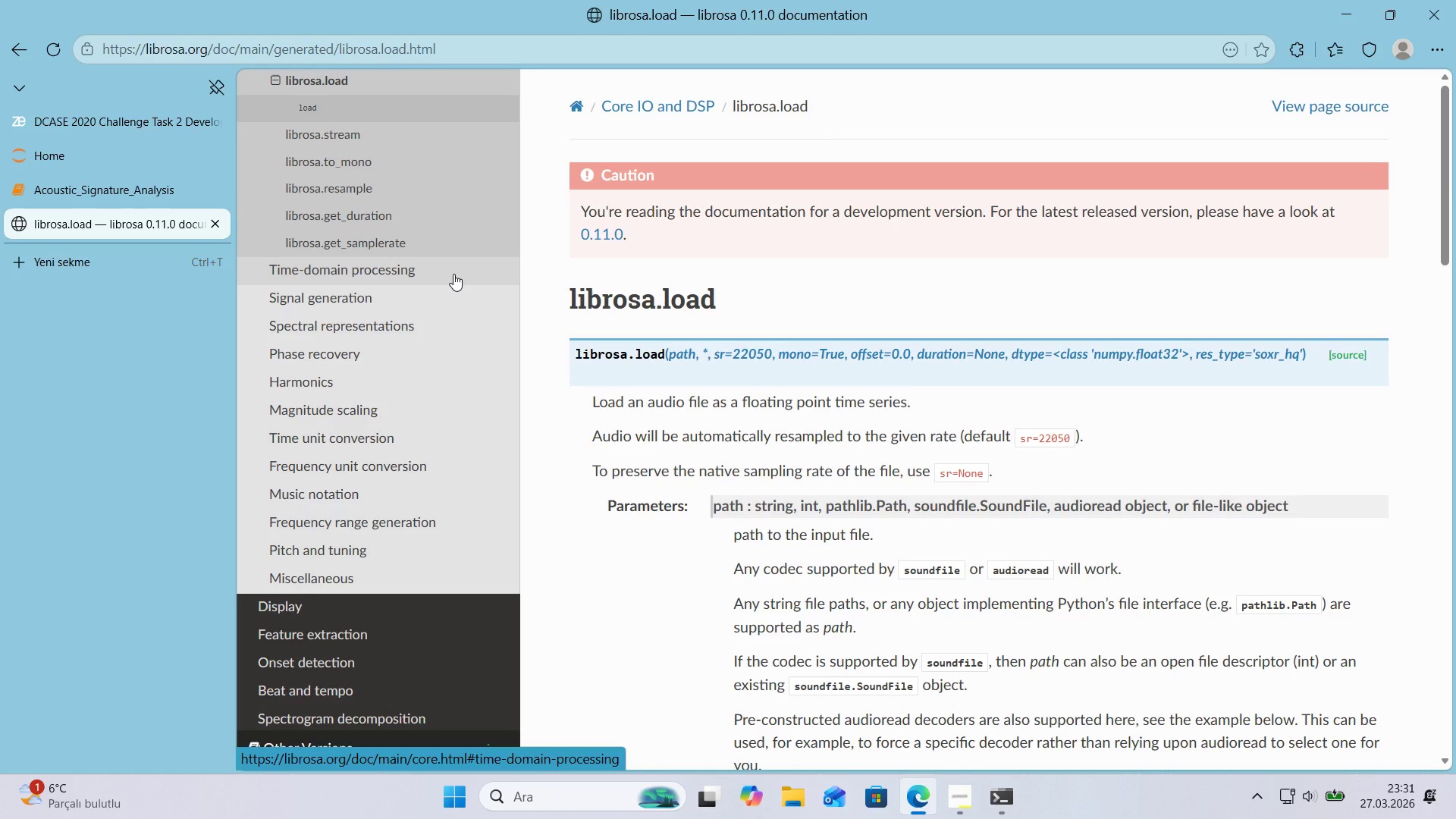 
scroll: coordinate [588, 301], scroll_direction: down, amount: 1.0
 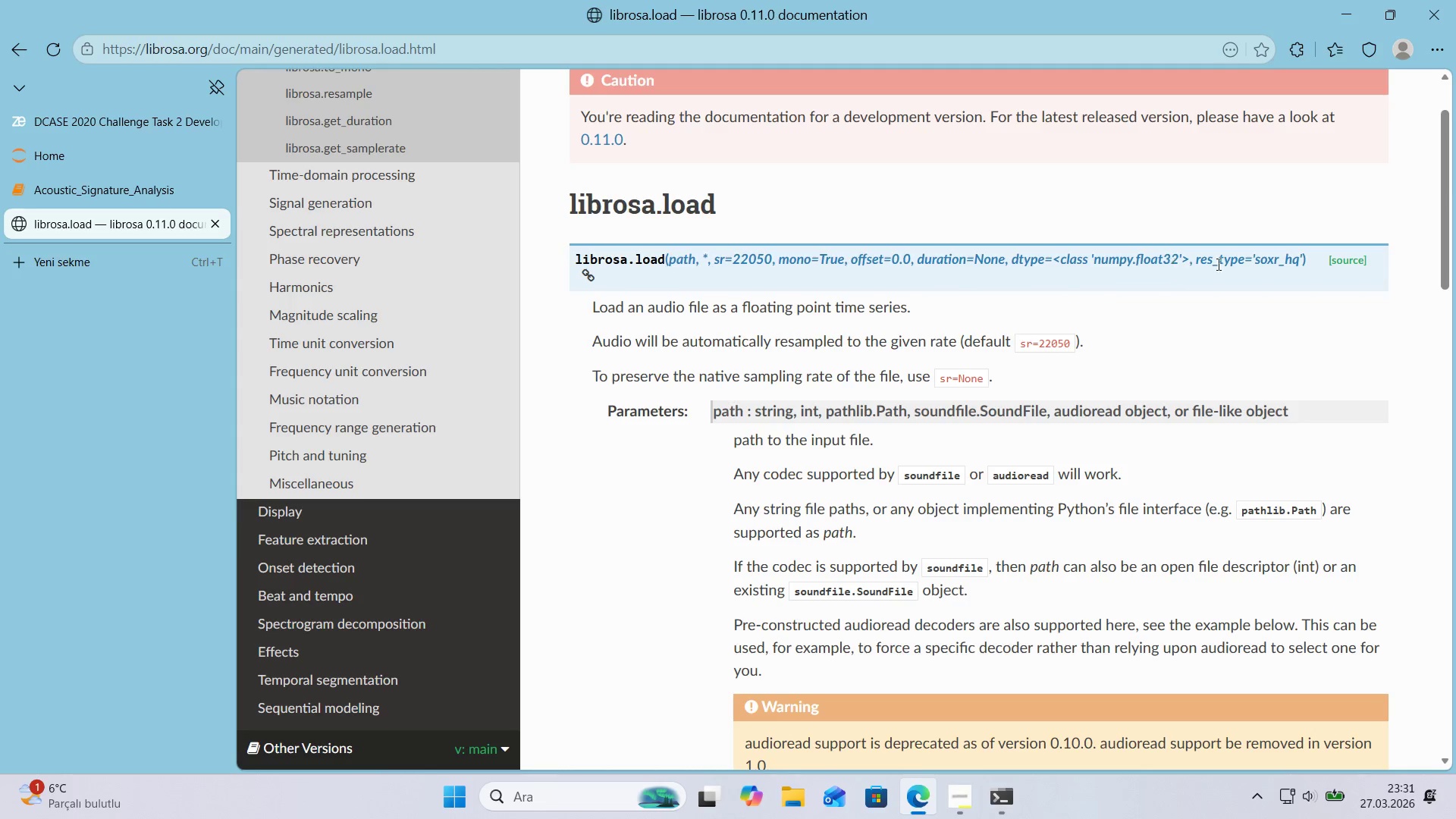 
wait(12.01)
 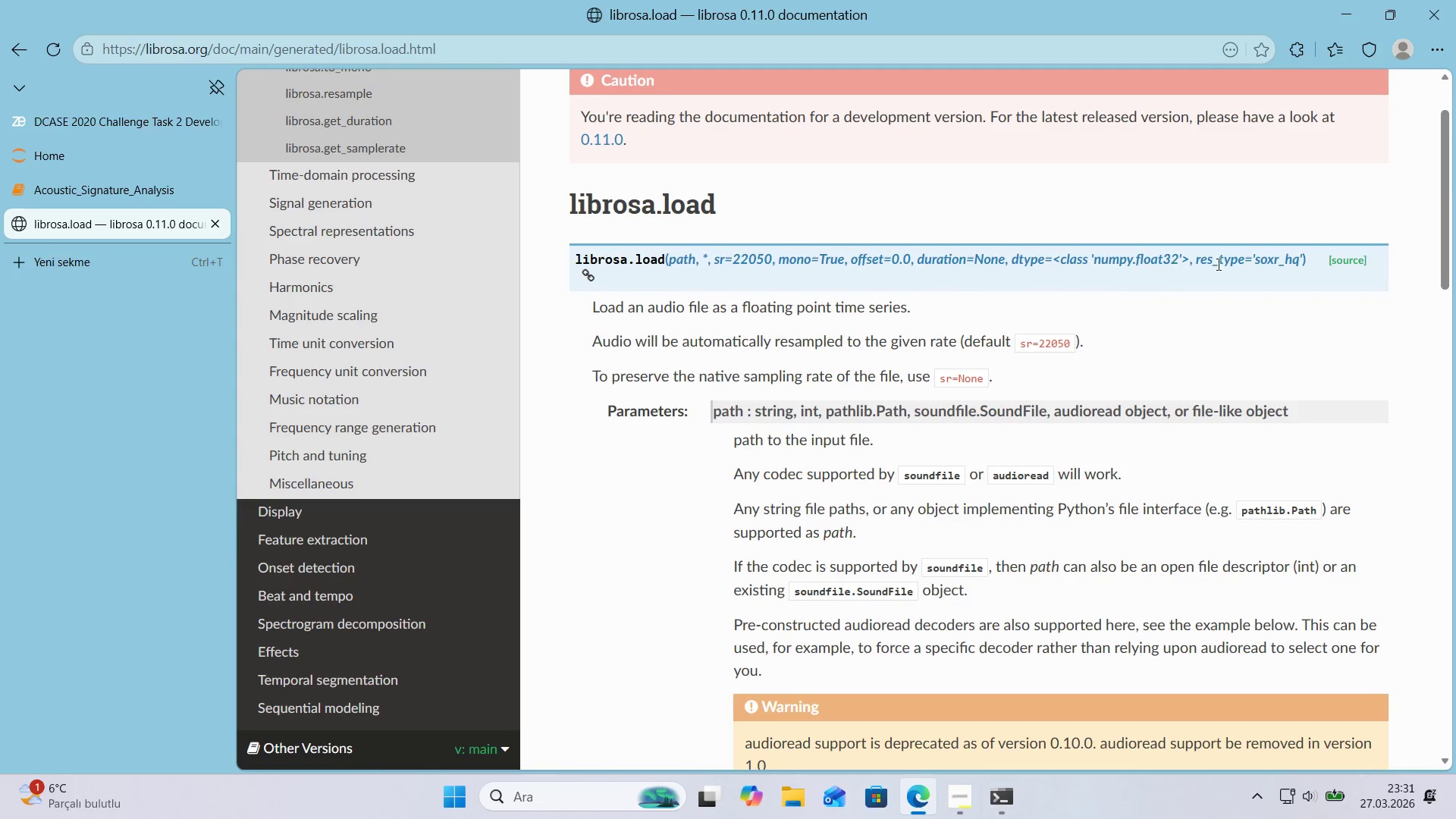 
scroll: coordinate [635, 290], scroll_direction: down, amount: 1.0
 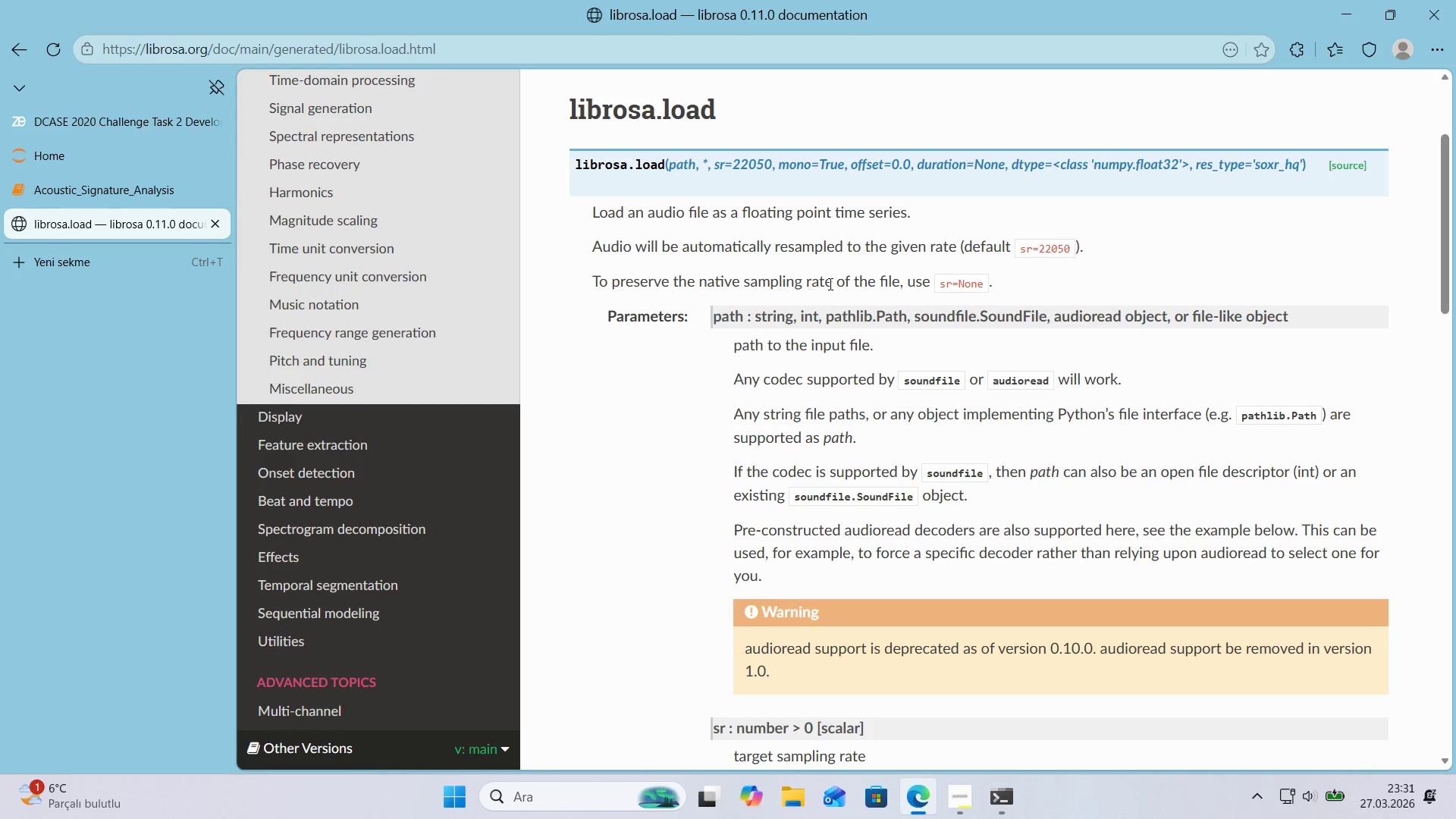 
wait(7.29)
 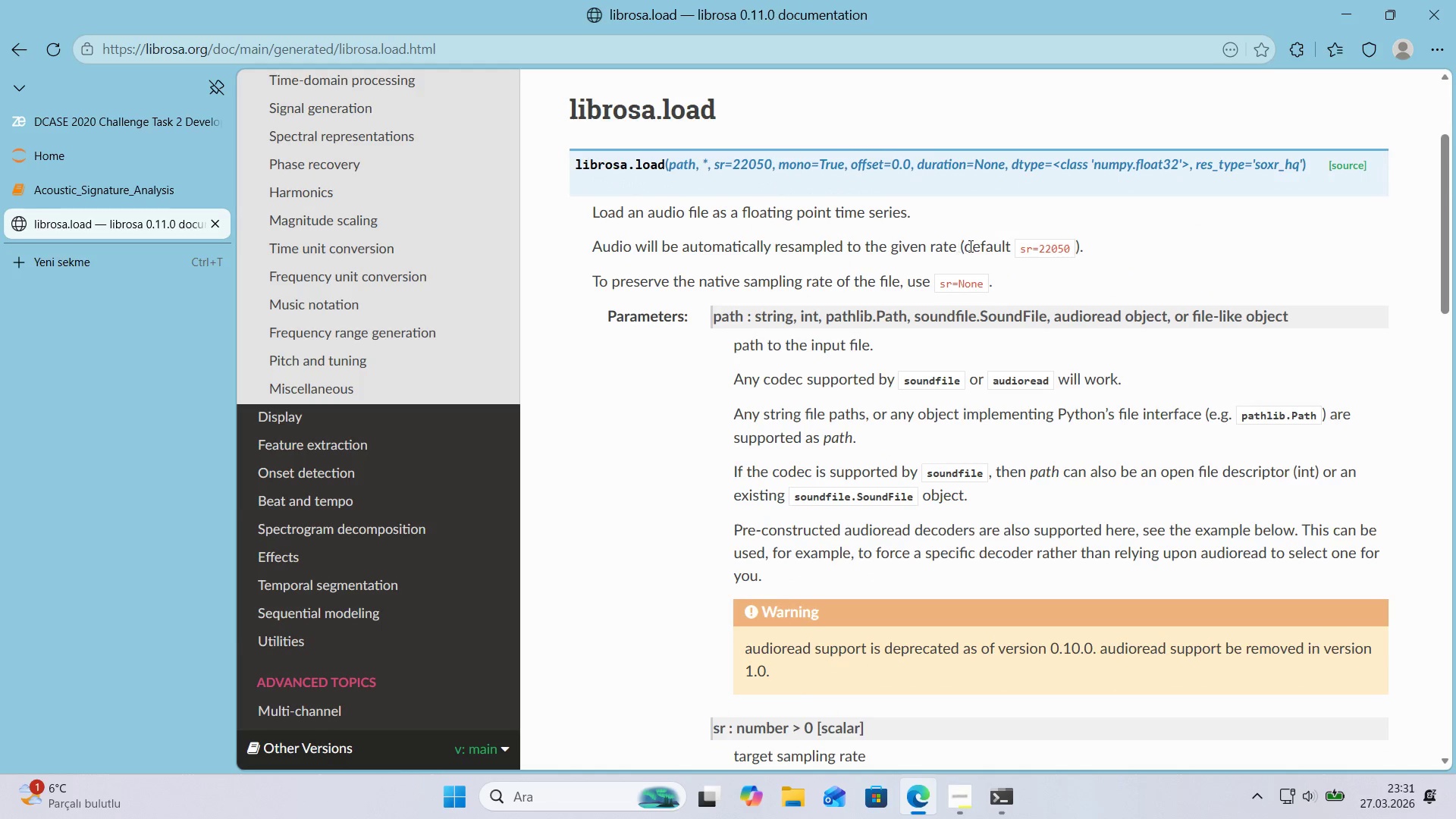 
scroll: coordinate [818, 322], scroll_direction: down, amount: 5.0
 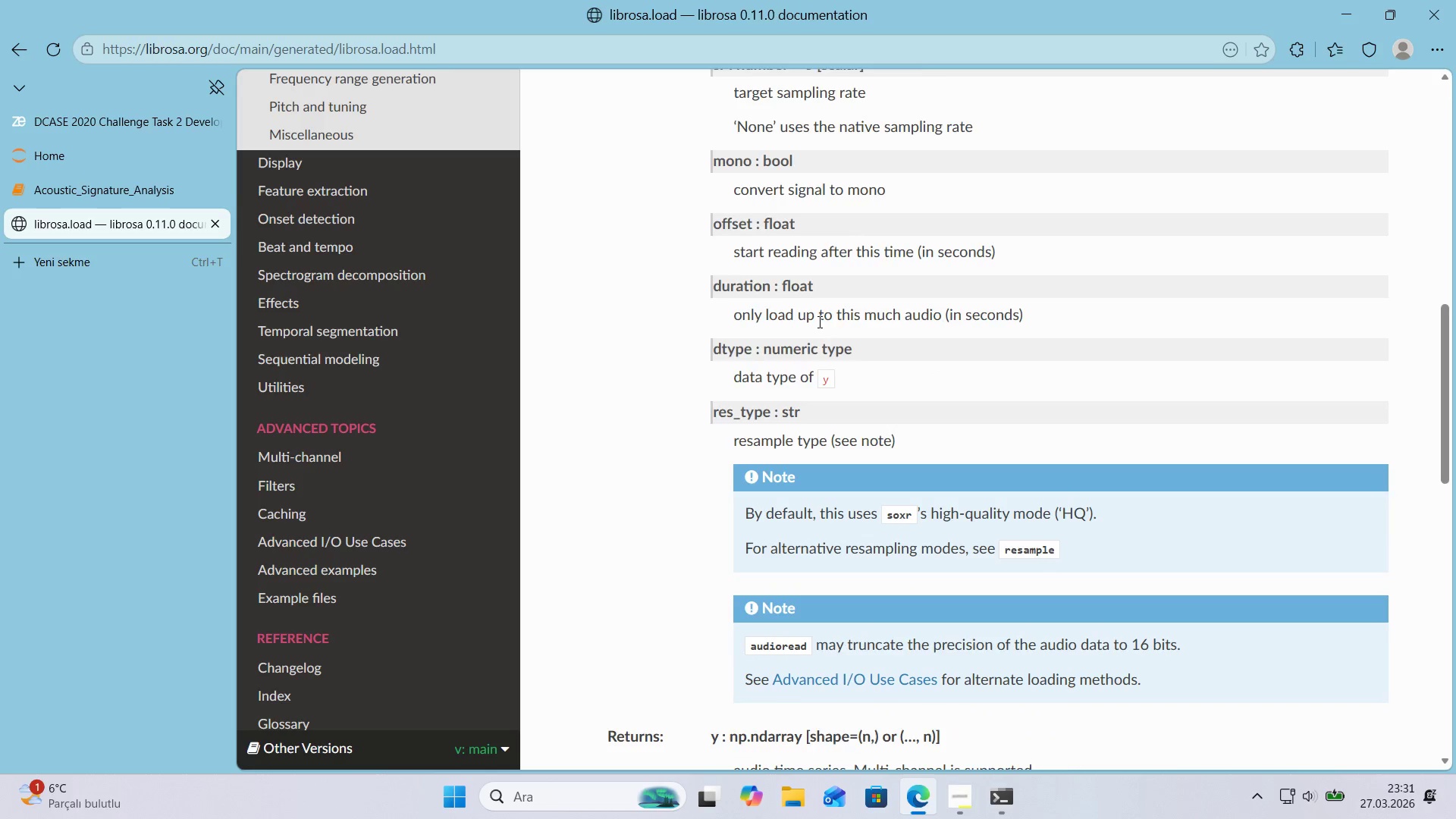 
scroll: coordinate [576, 369], scroll_direction: down, amount: 7.0
 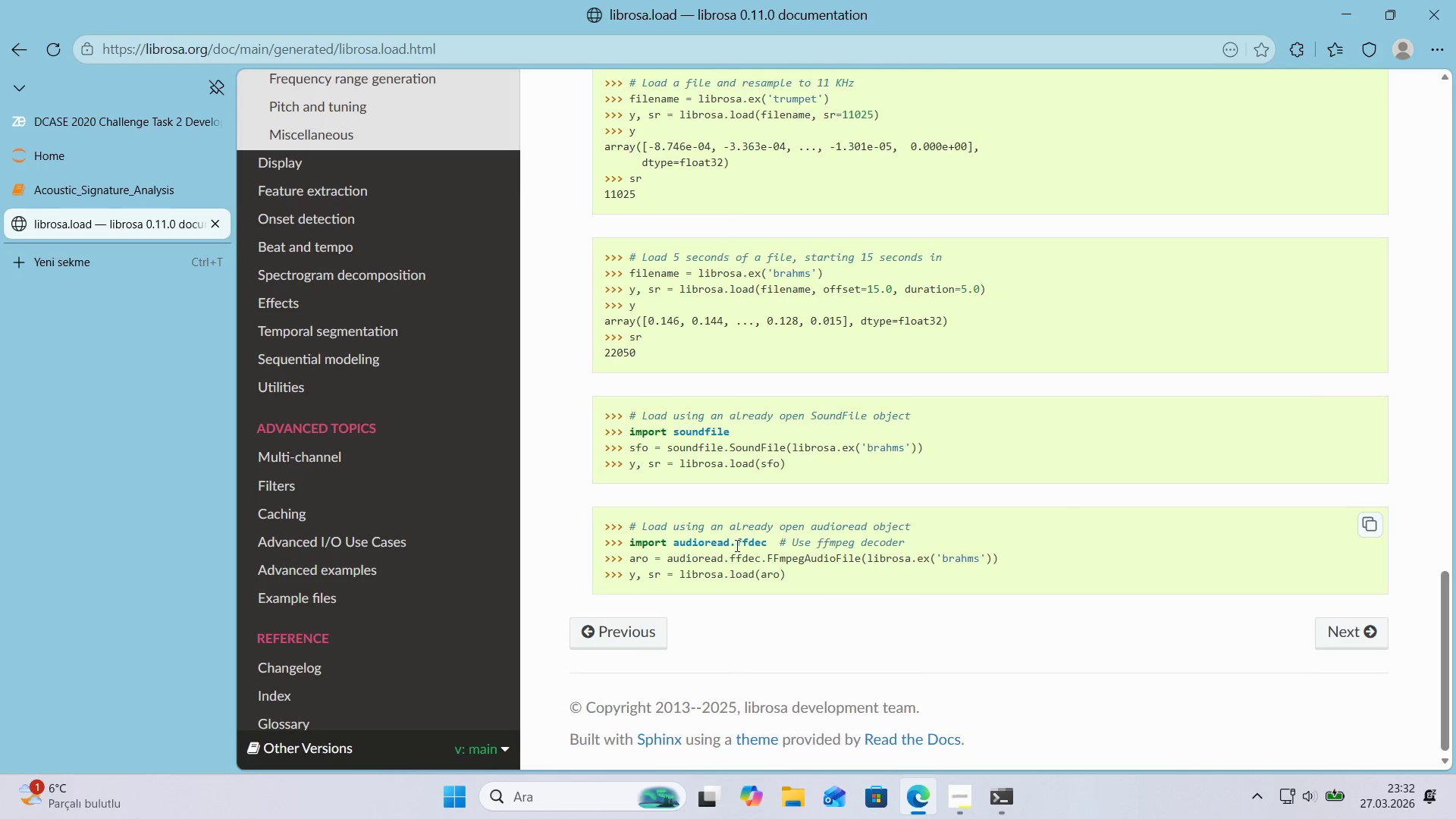 
scroll: coordinate [743, 328], scroll_direction: up, amount: 17.0
 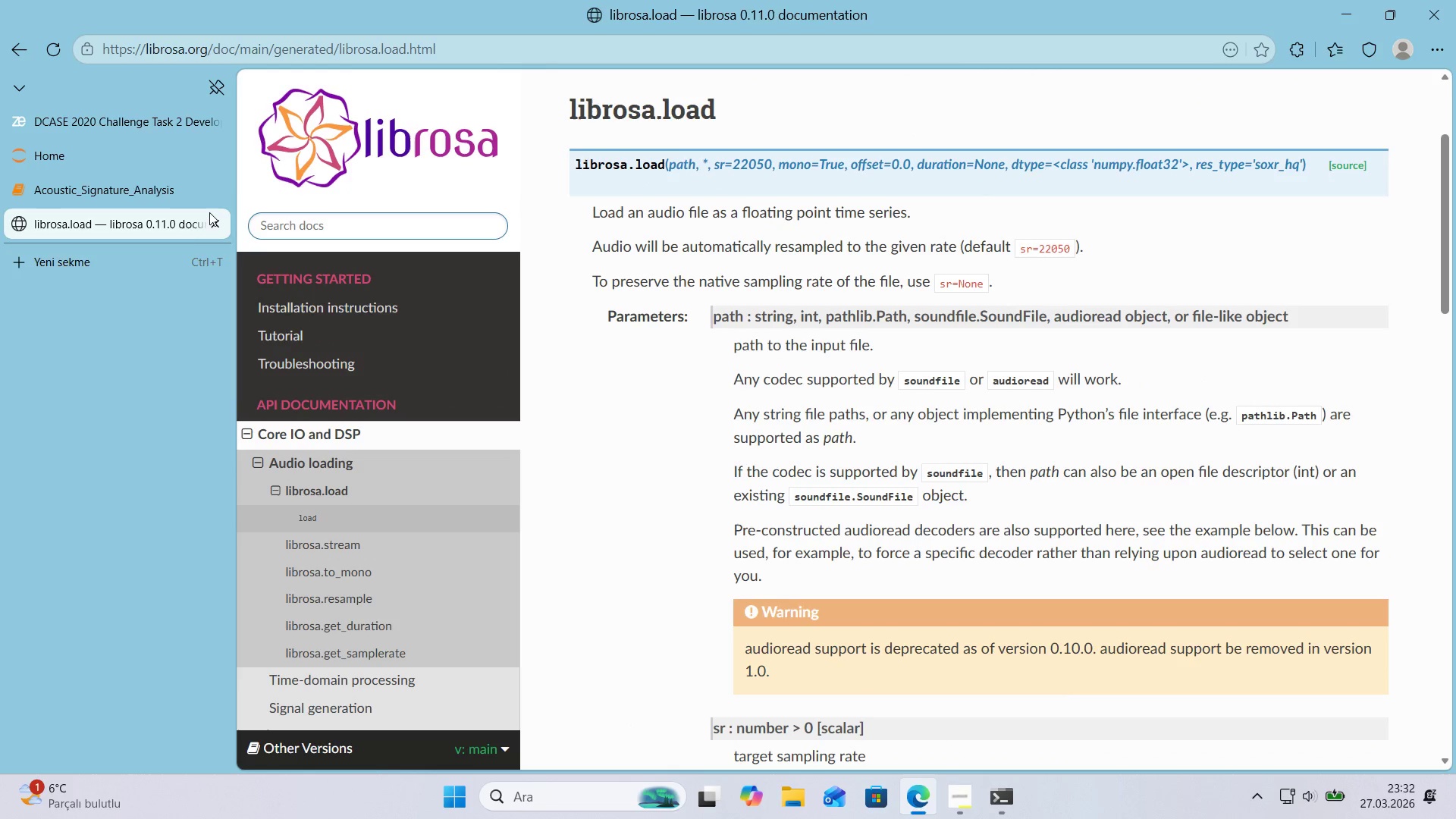 
left_click([212, 228])
 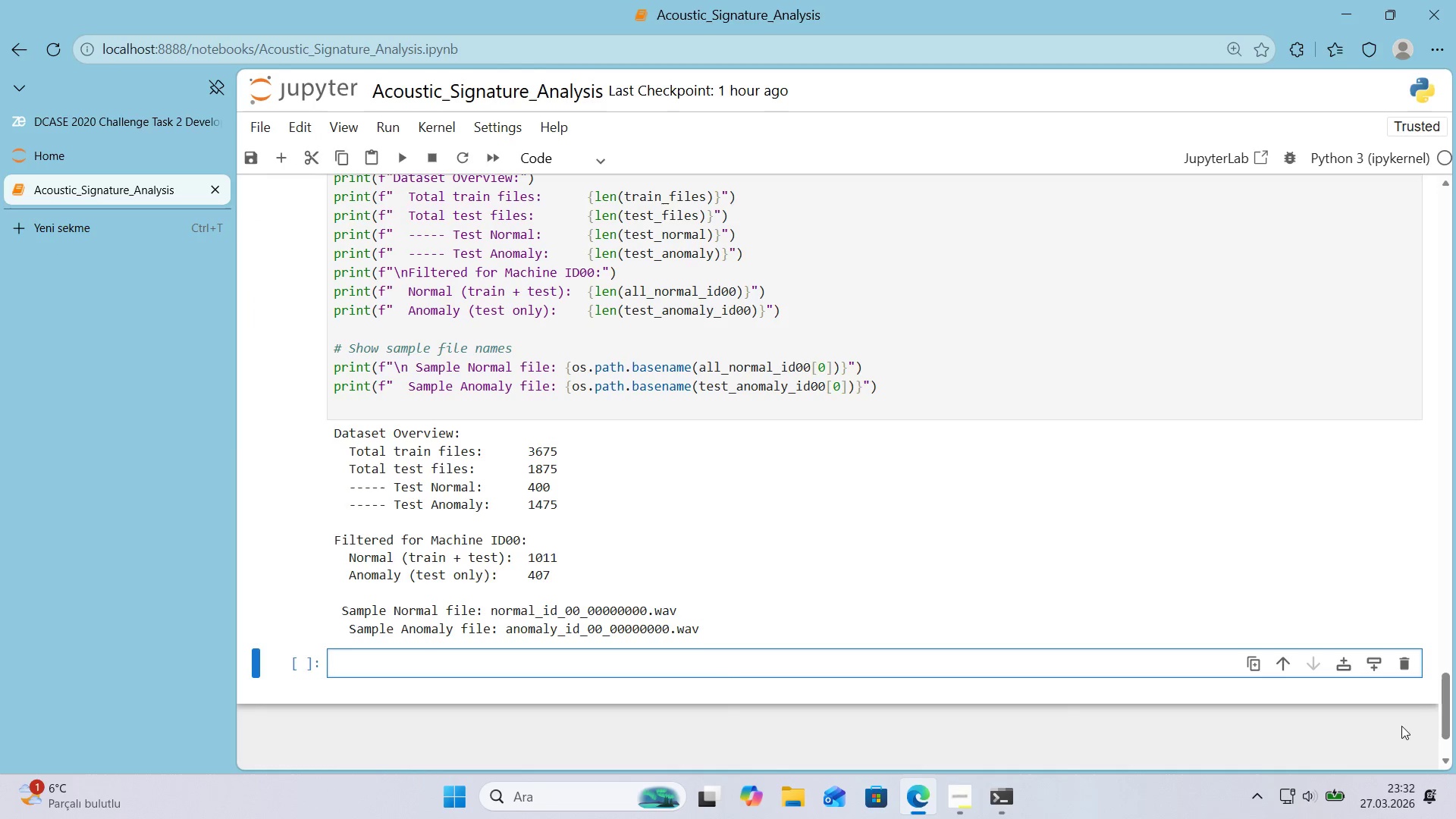 